 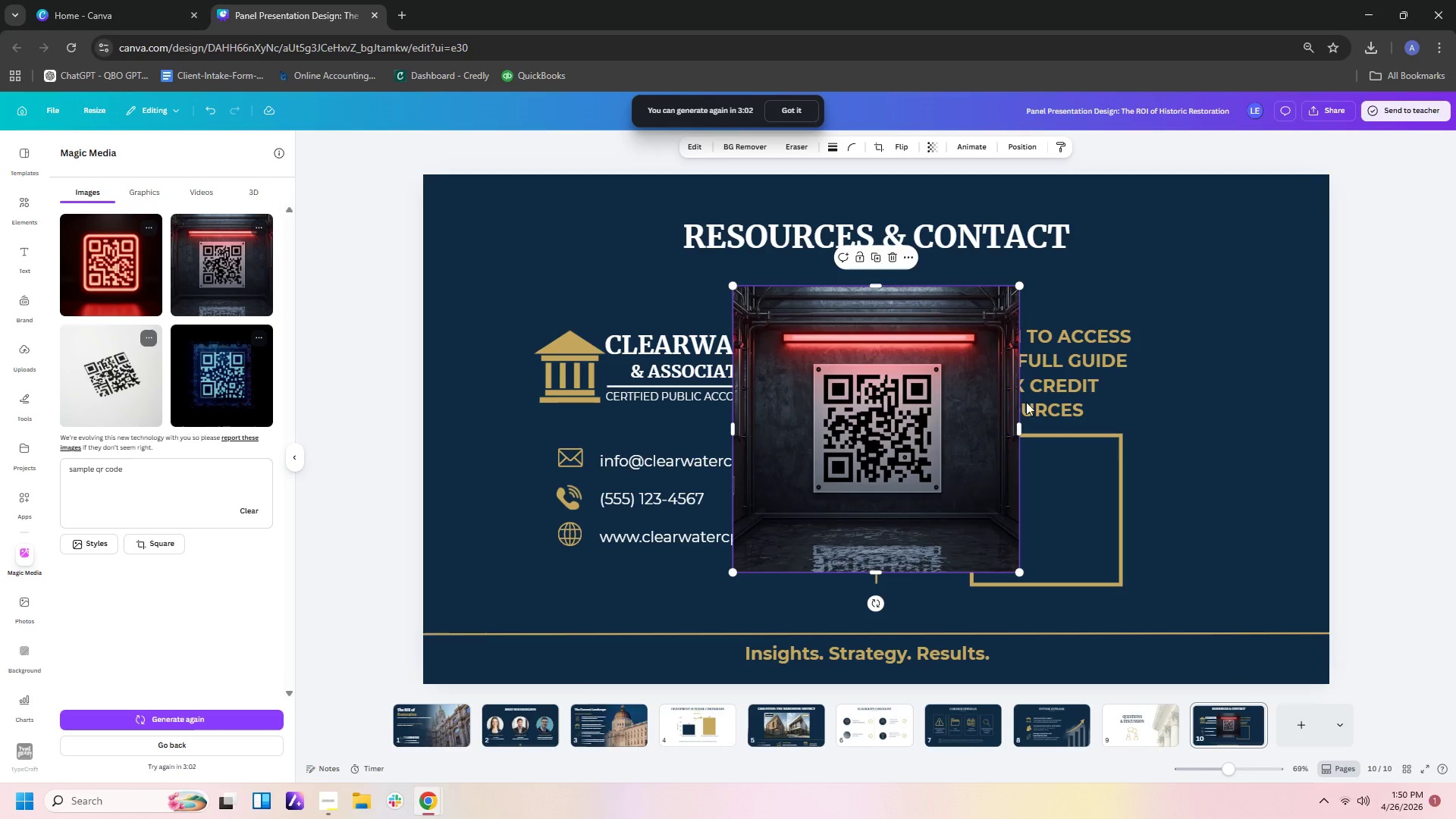 
left_click_drag(start_coordinate=[877, 287], to_coordinate=[877, 343])
 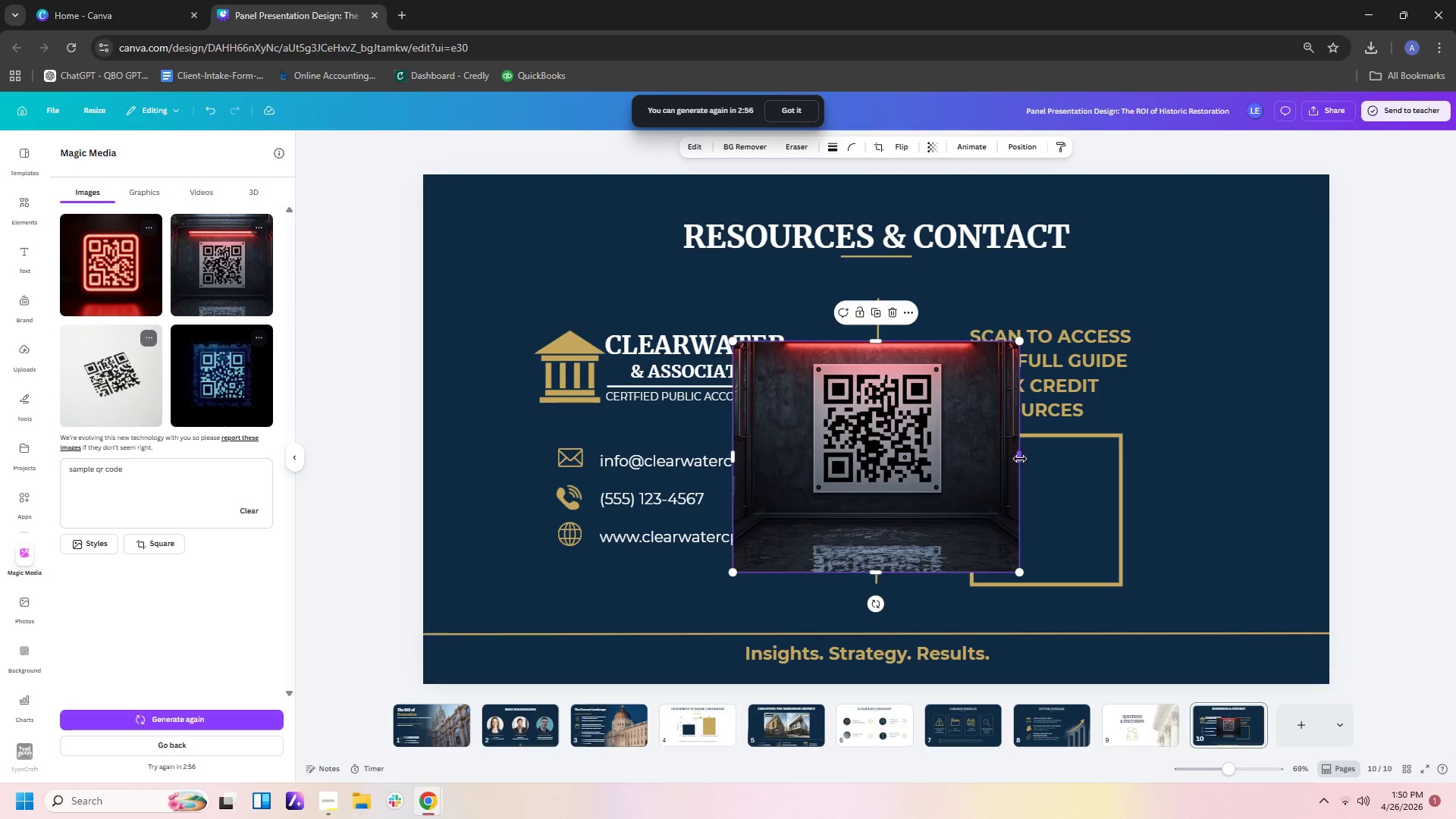 
left_click_drag(start_coordinate=[1018, 459], to_coordinate=[968, 456])
 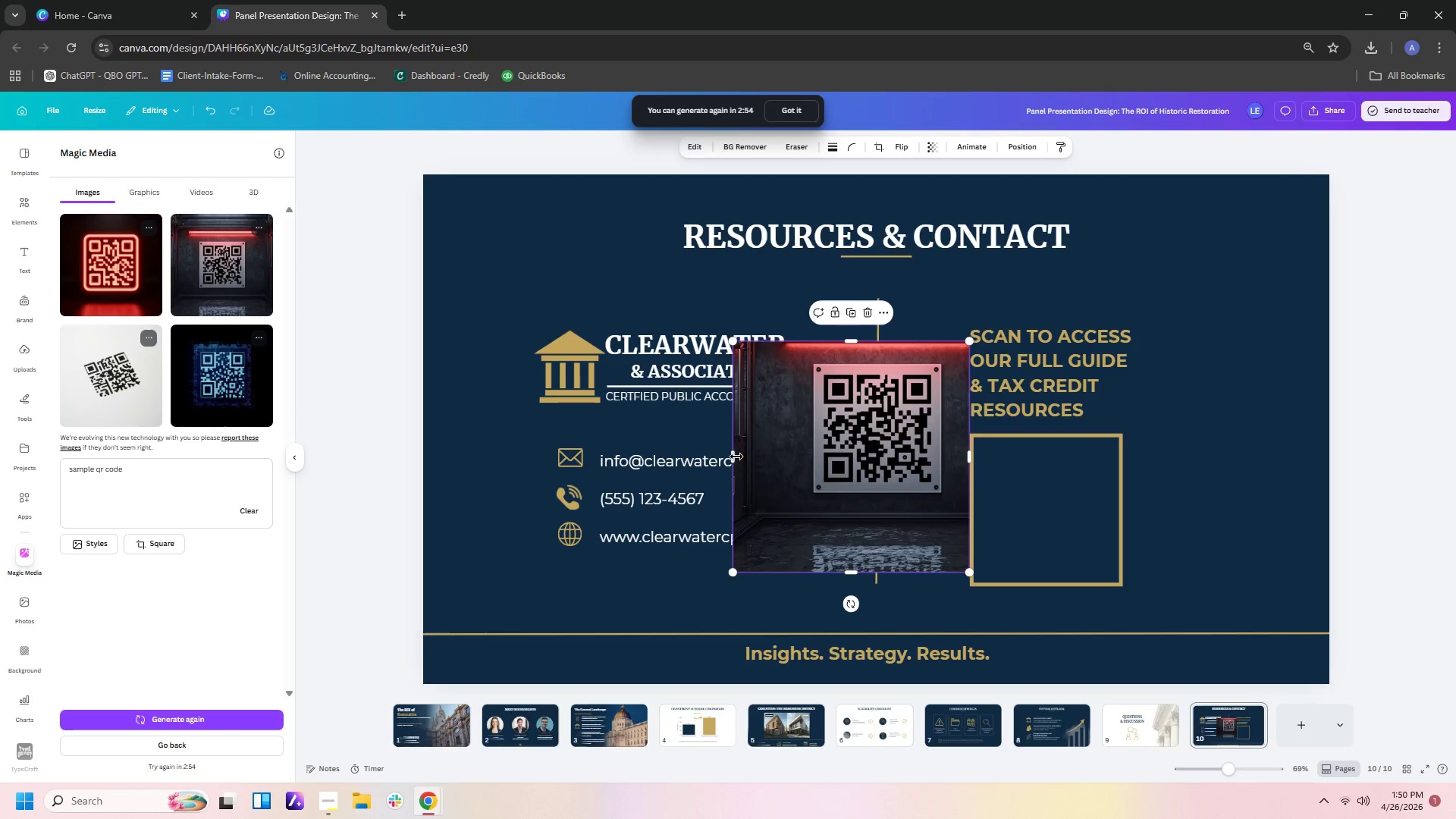 
left_click_drag(start_coordinate=[734, 457], to_coordinate=[785, 458])
 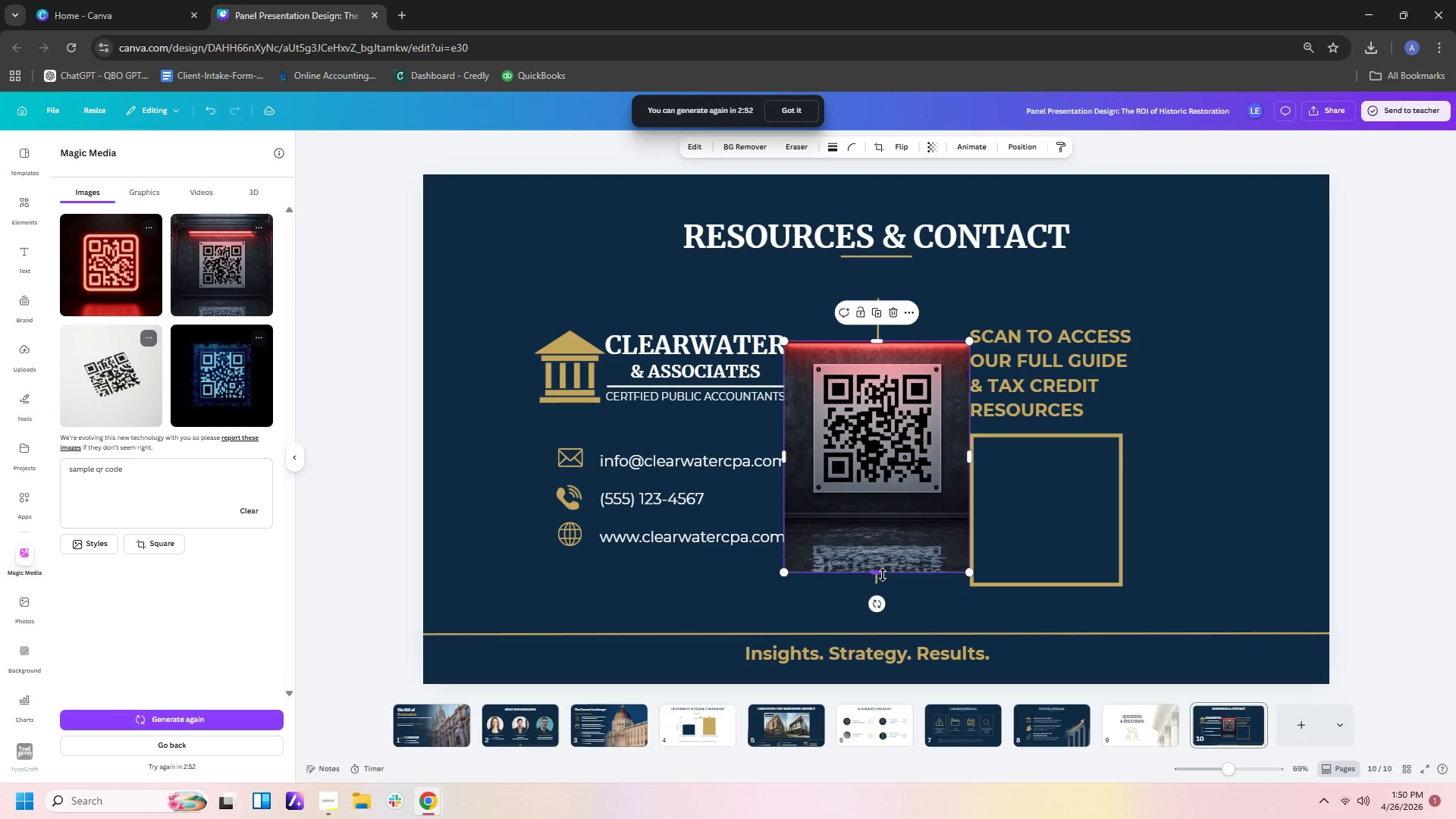 
left_click_drag(start_coordinate=[883, 576], to_coordinate=[895, 515])
 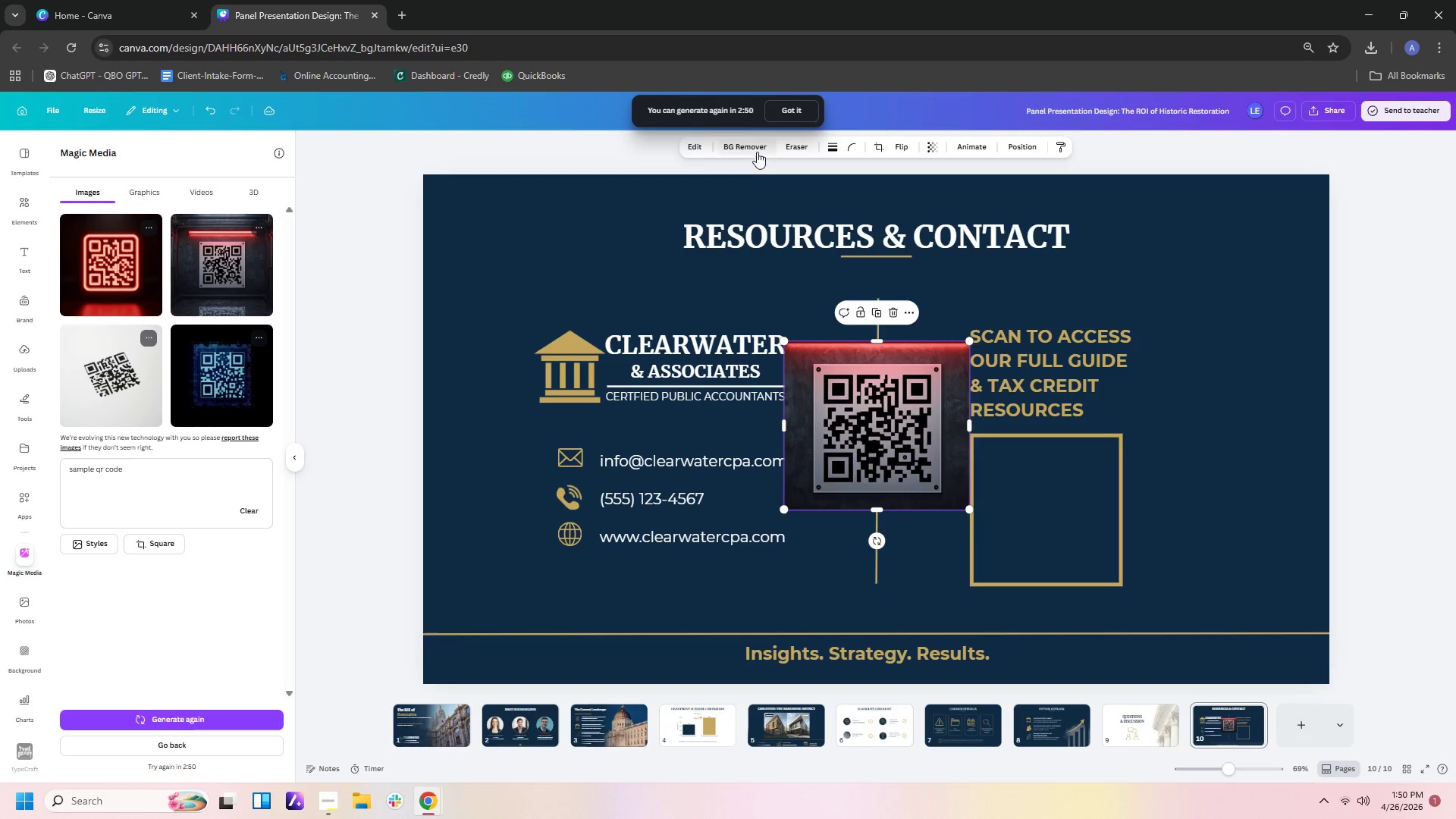 
left_click([756, 146])
 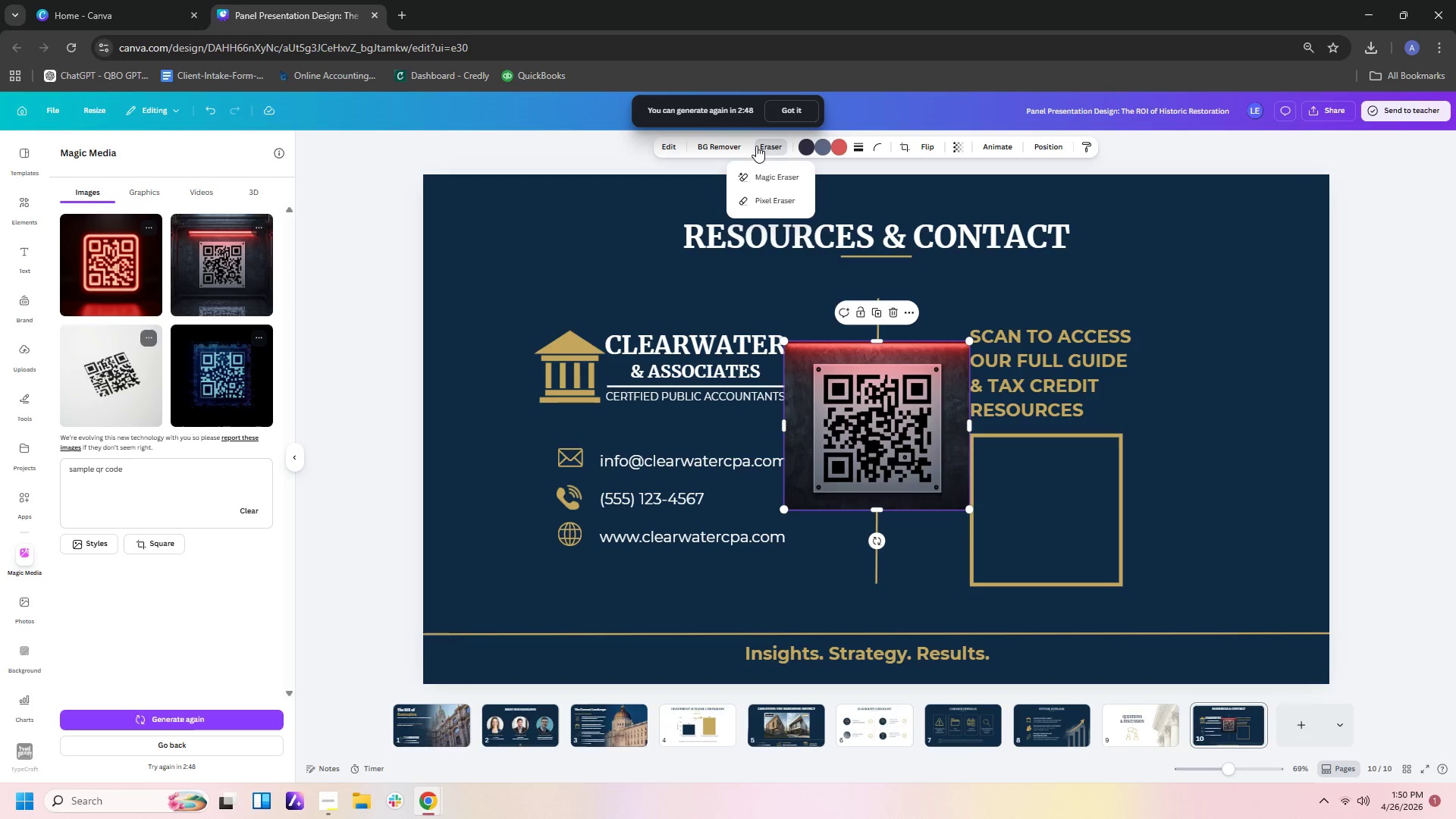 
left_click([730, 145])
 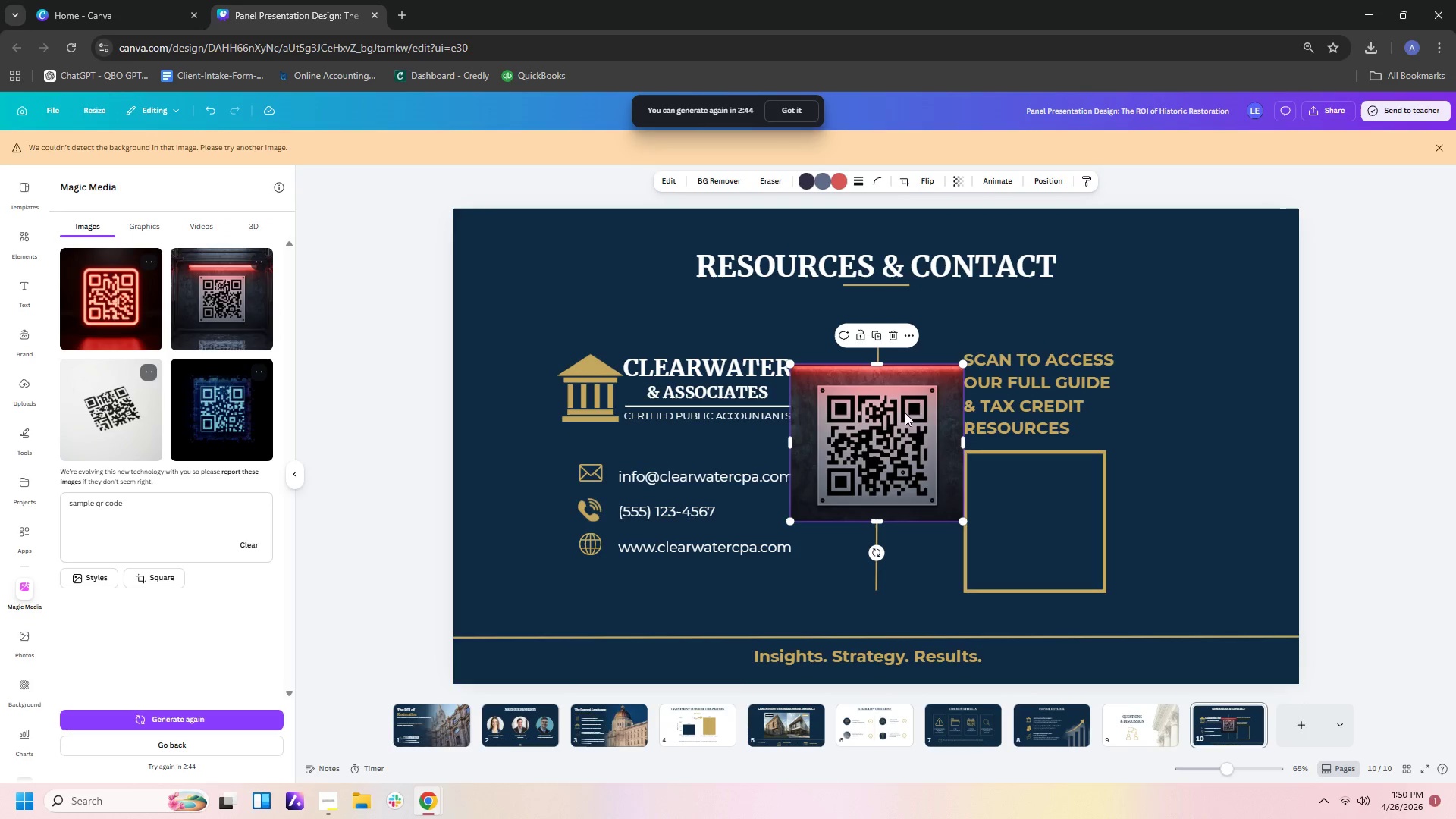 
wait(5.03)
 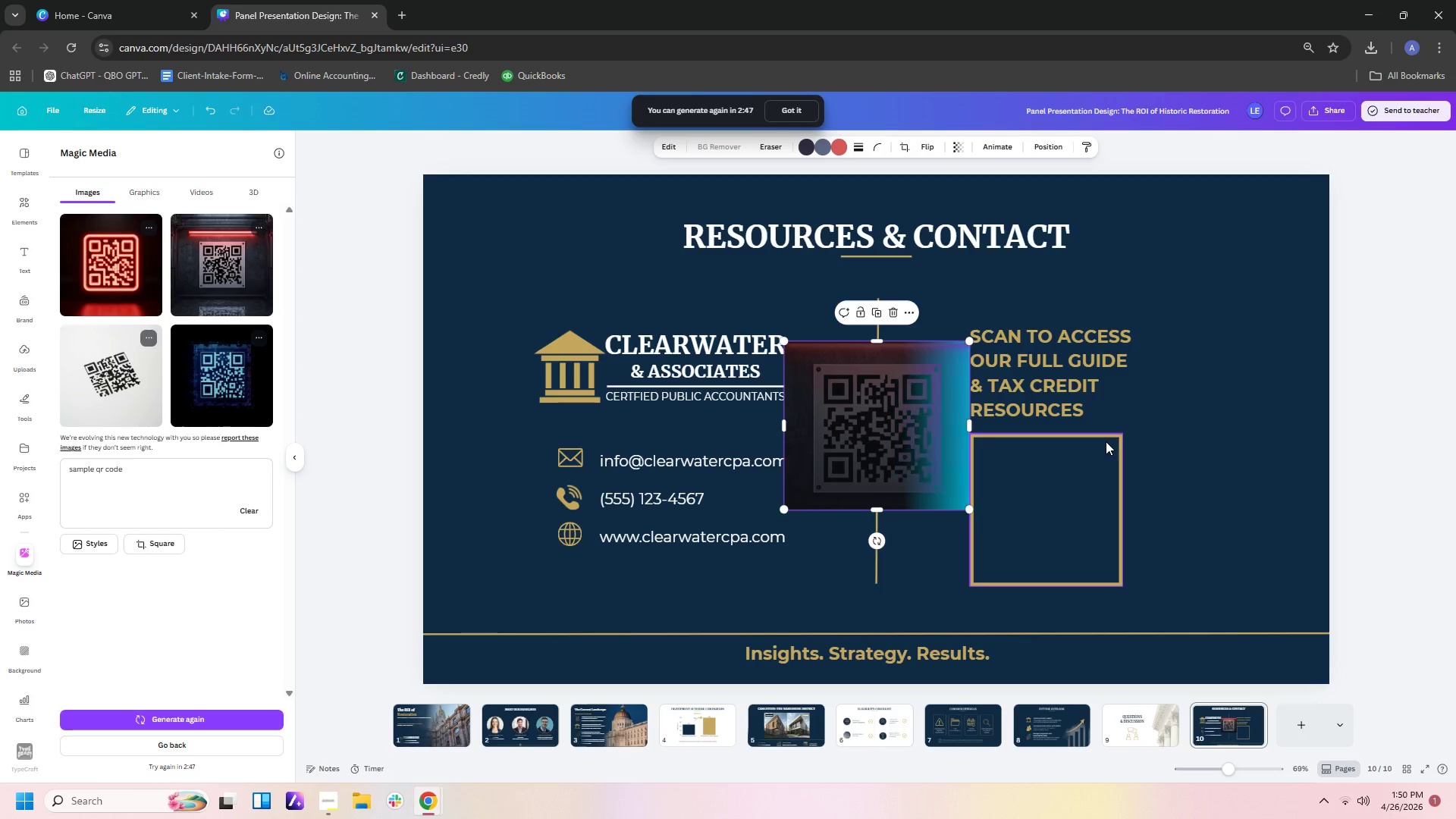 
left_click_drag(start_coordinate=[963, 436], to_coordinate=[937, 437])
 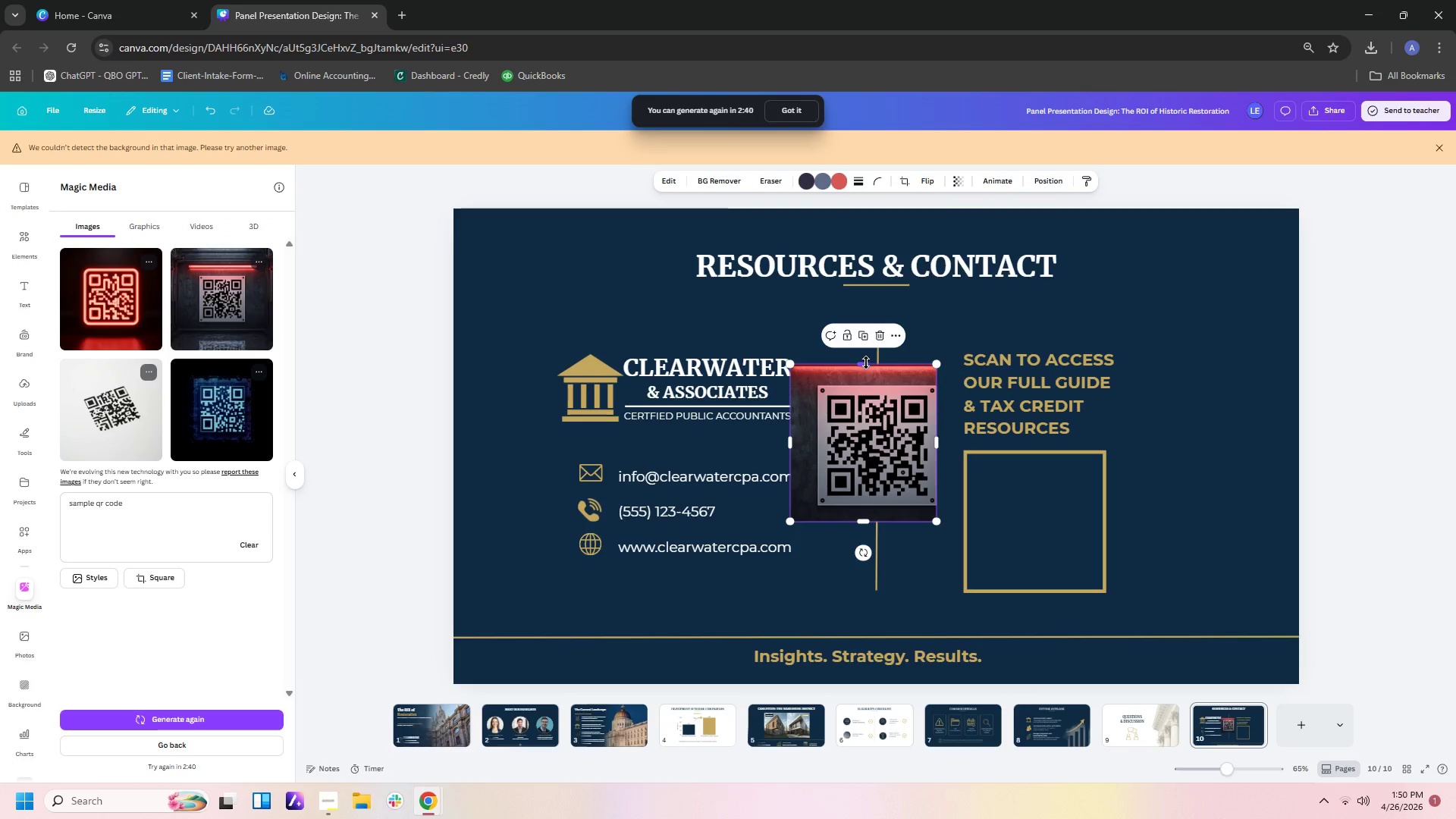 
left_click_drag(start_coordinate=[864, 362], to_coordinate=[864, 385])
 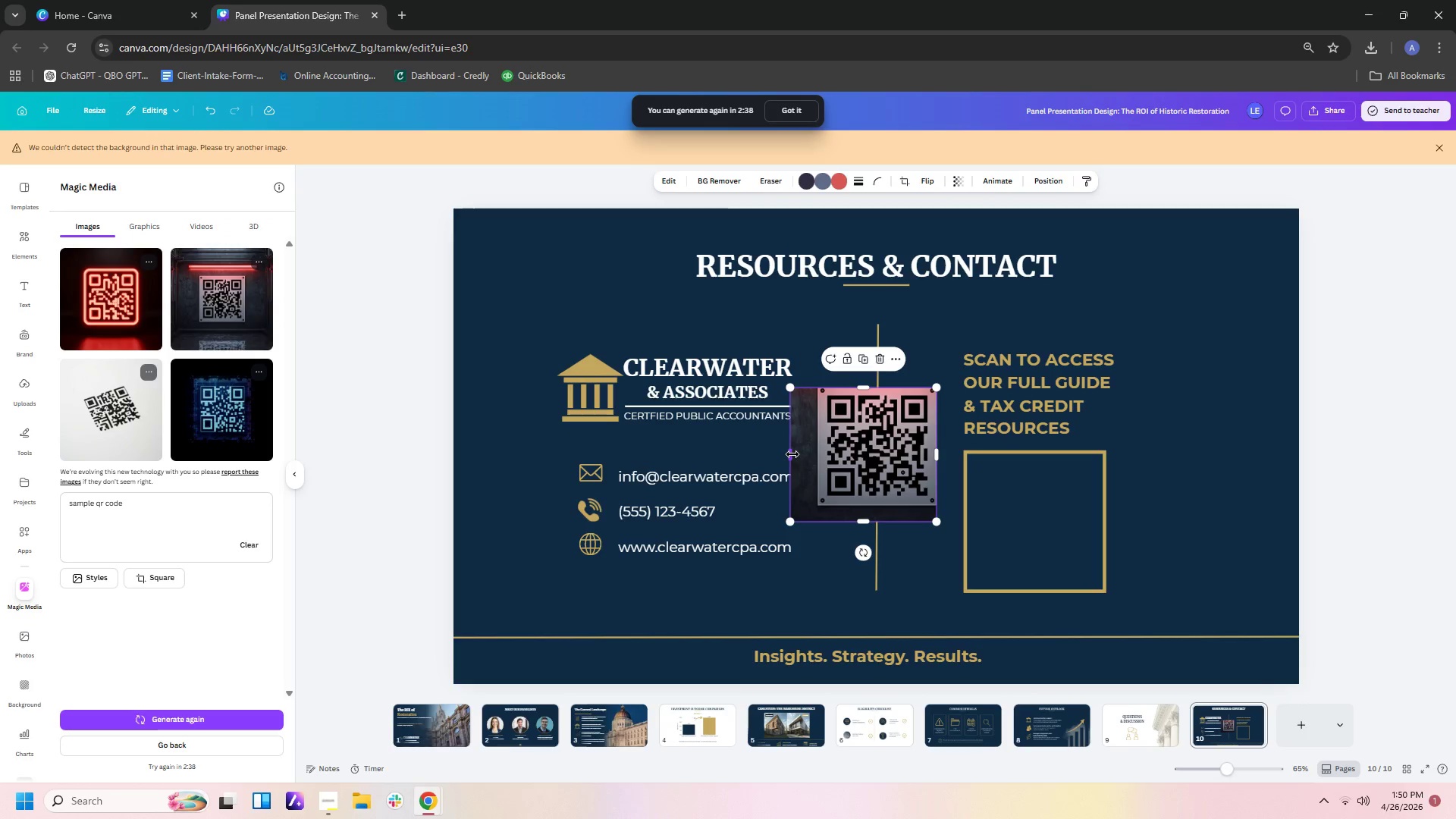 
left_click_drag(start_coordinate=[792, 454], to_coordinate=[821, 454])
 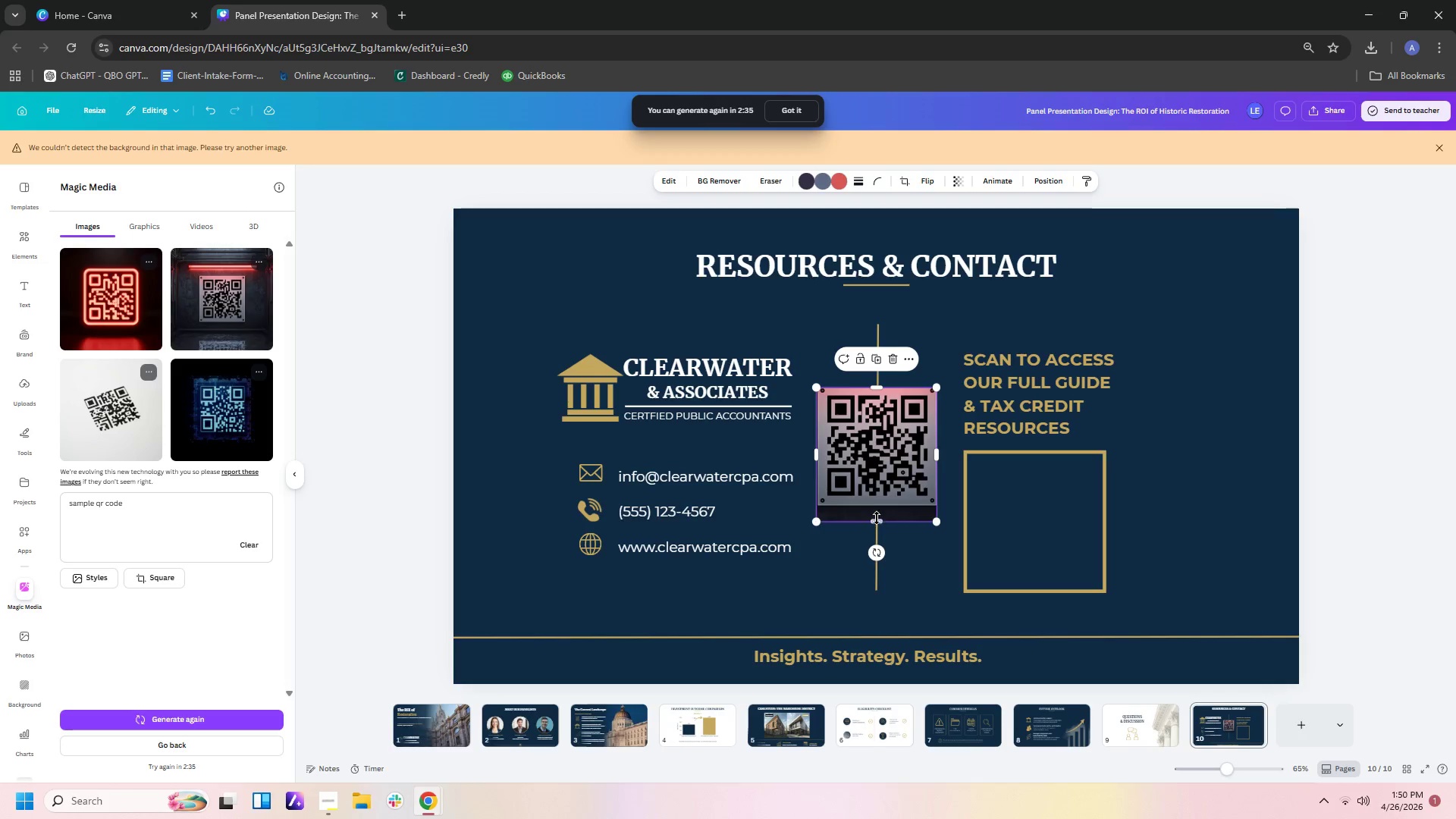 
left_click_drag(start_coordinate=[878, 522], to_coordinate=[883, 505])
 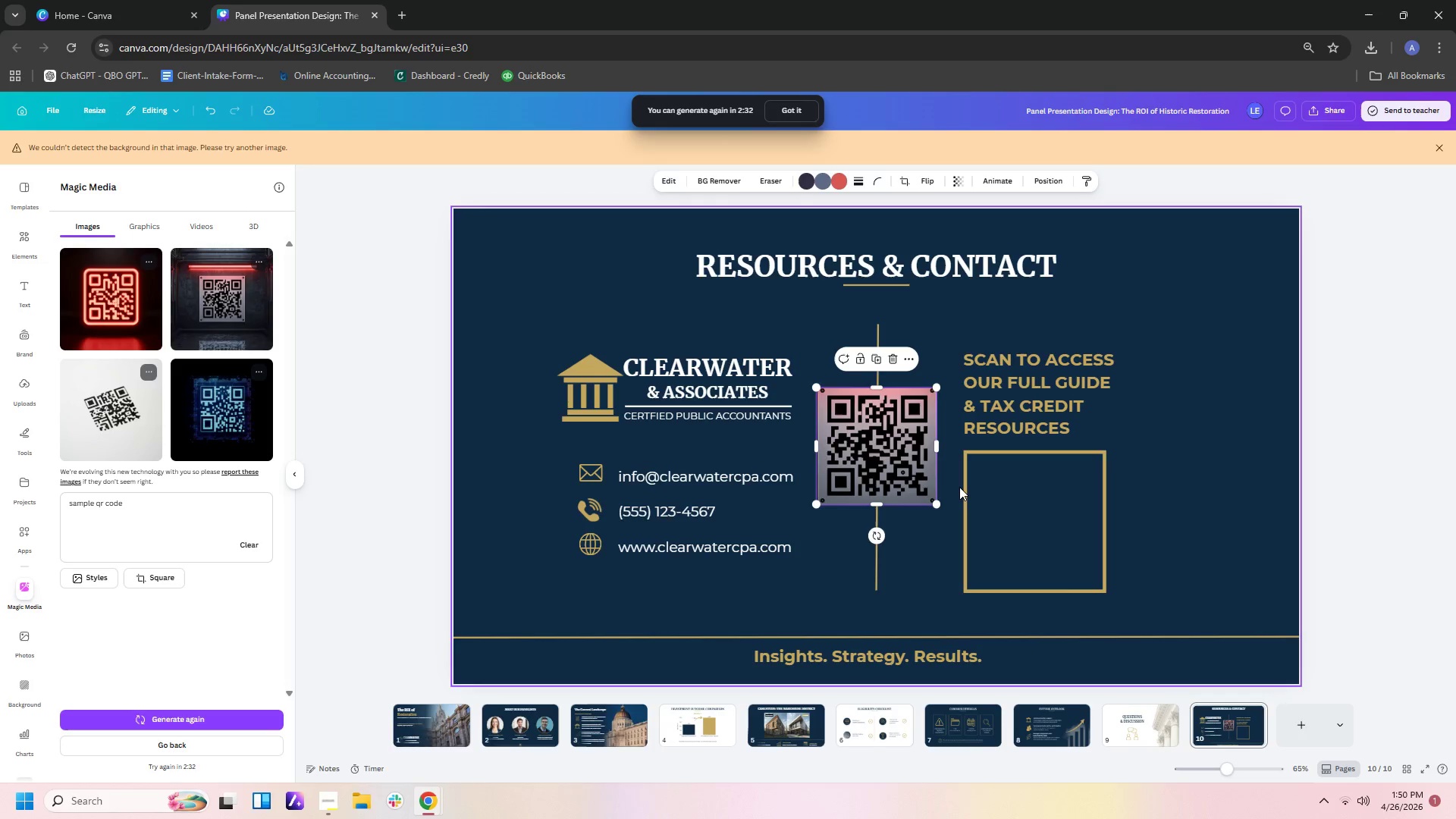 
left_click([959, 487])
 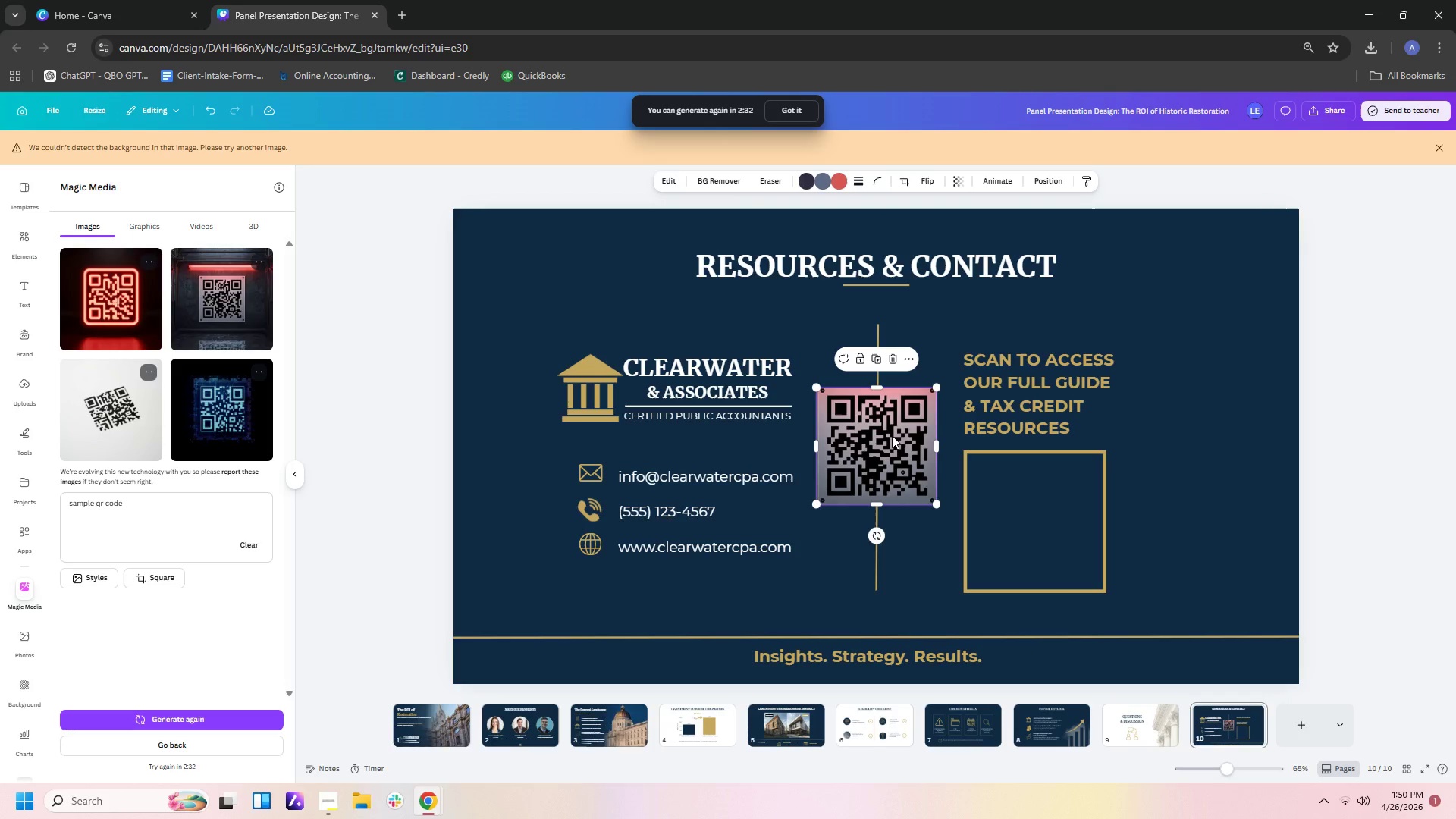 
left_click_drag(start_coordinate=[892, 435], to_coordinate=[1047, 512])
 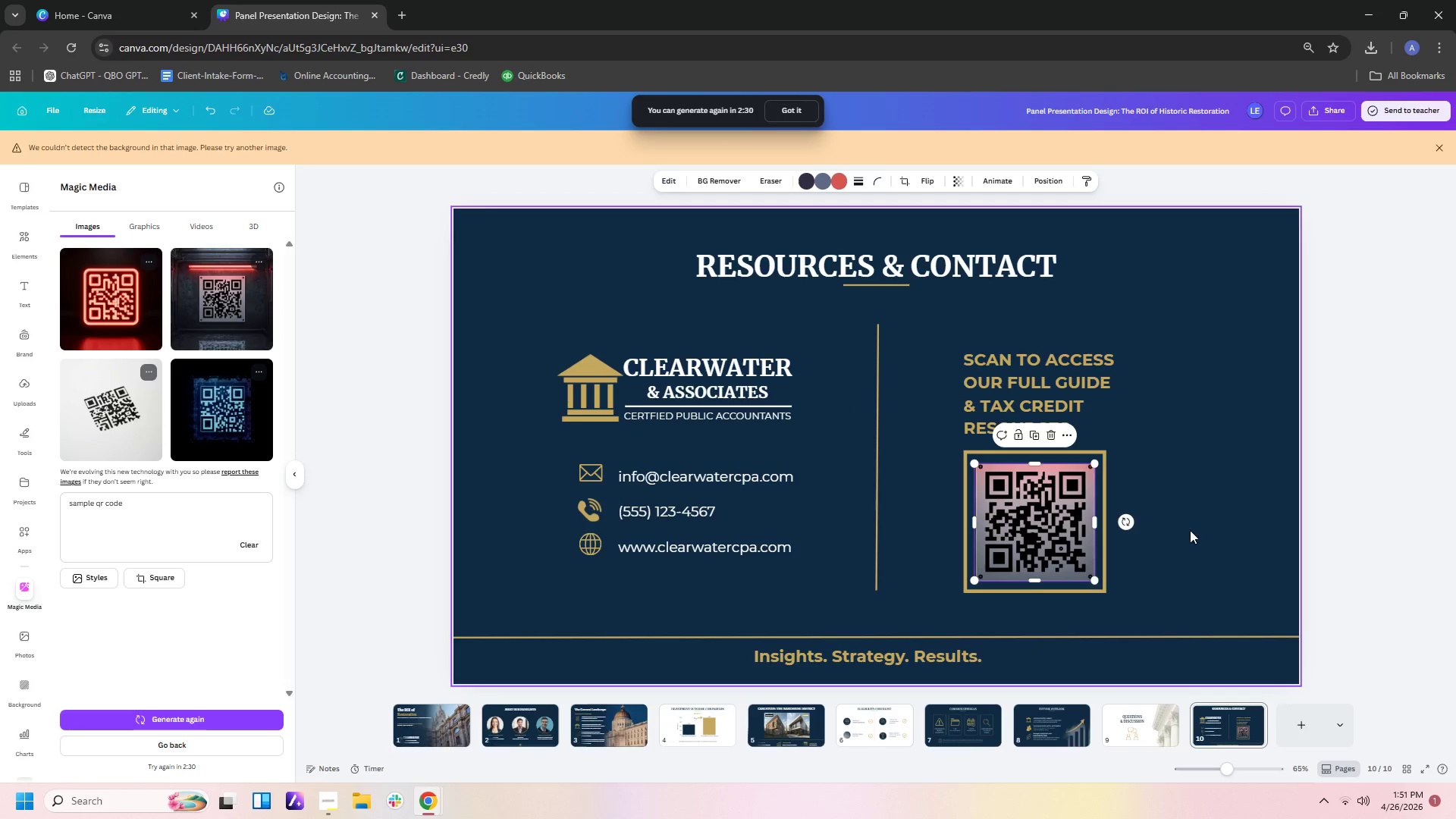 
left_click([1190, 530])
 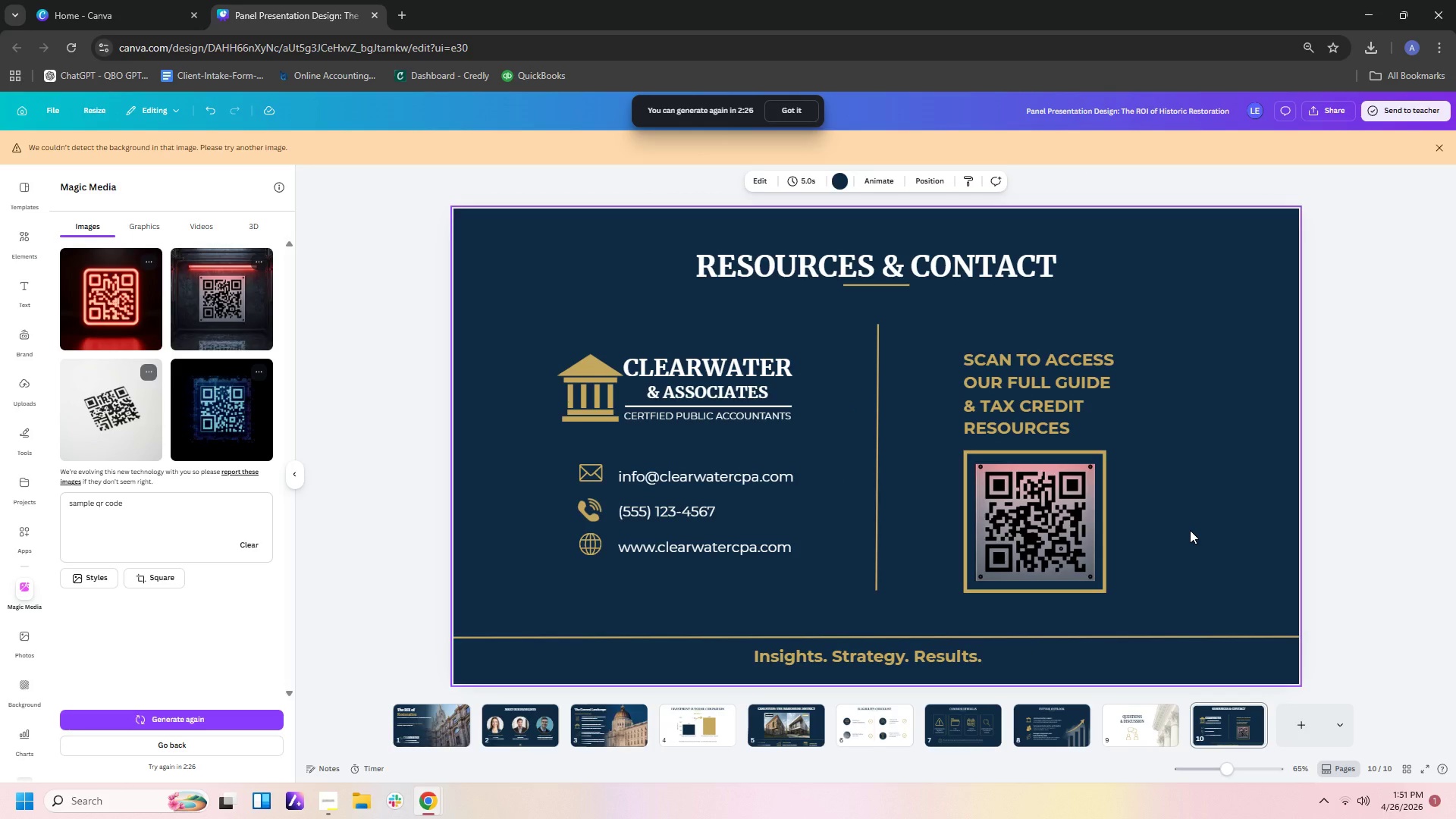 
left_click([915, 657])
 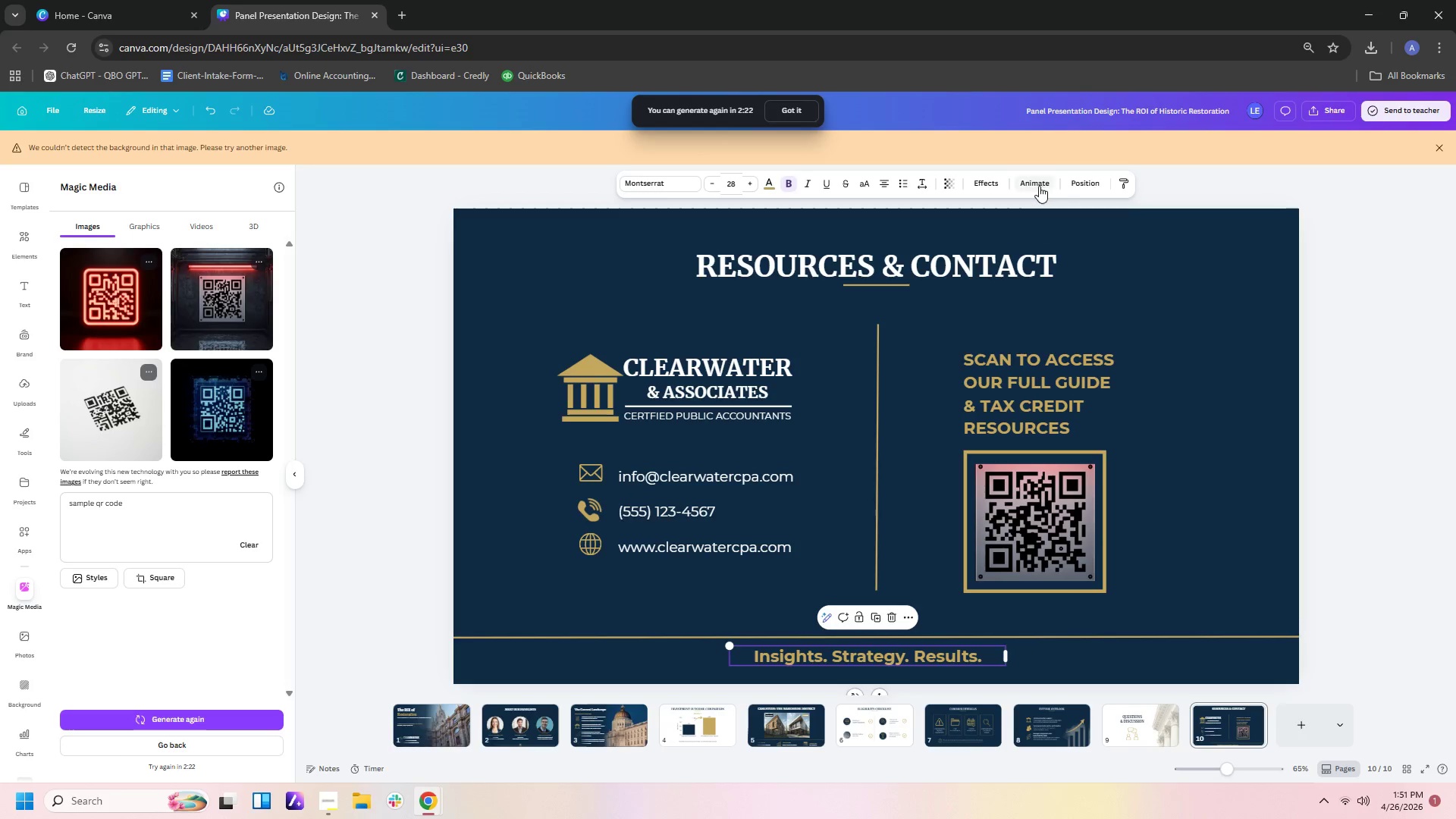 
left_click([1087, 182])
 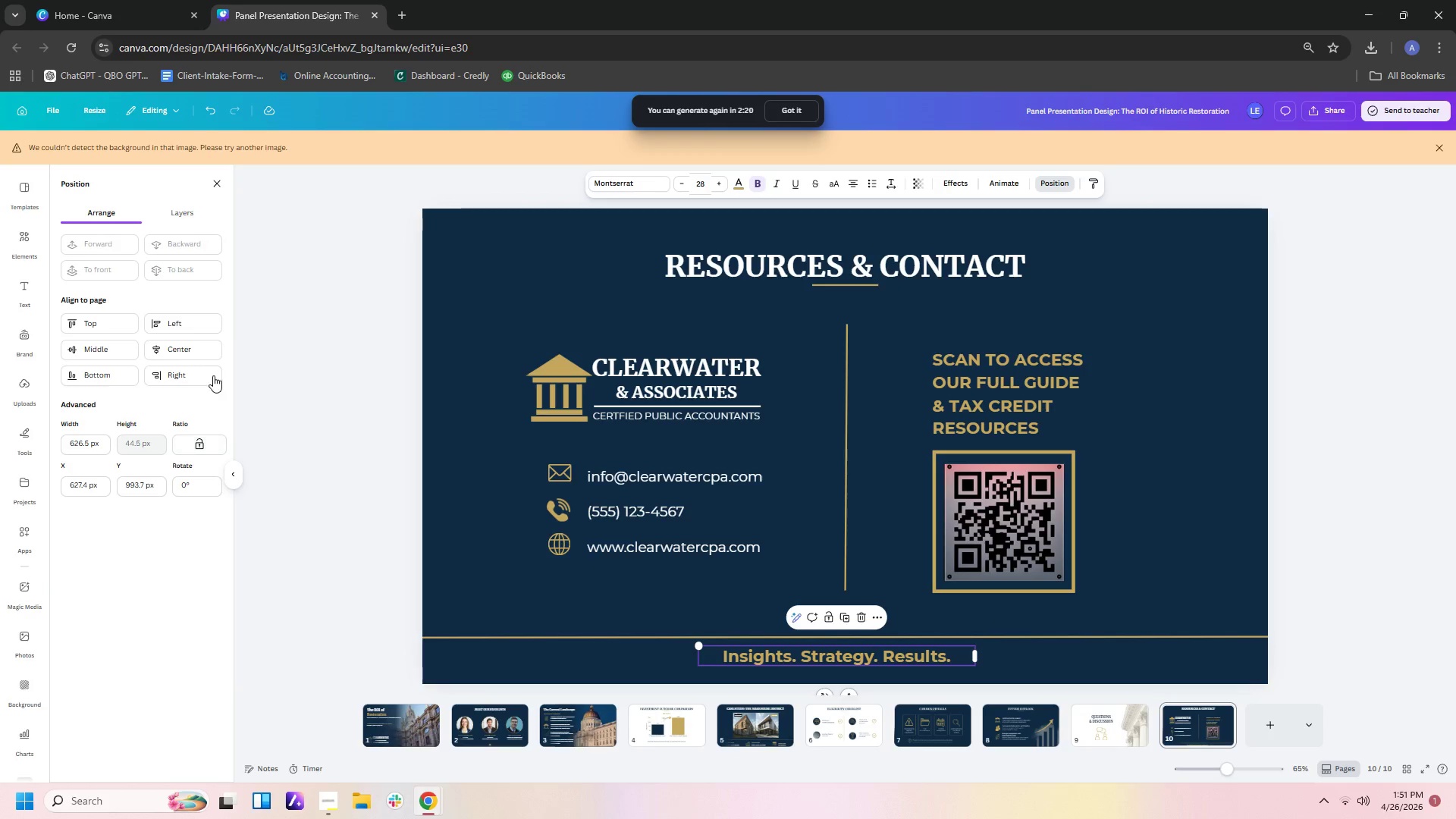 
left_click([211, 356])
 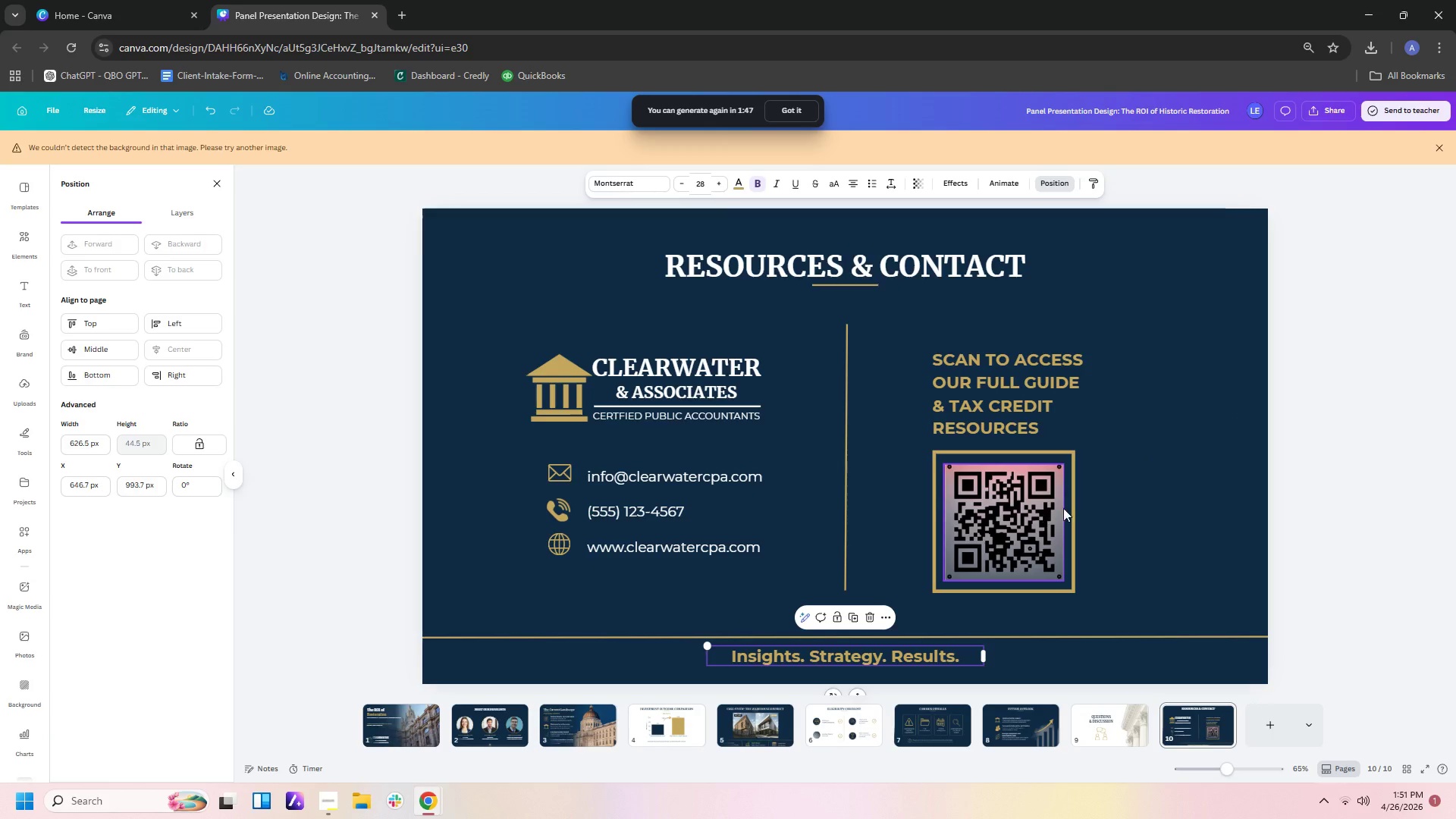 
wait(37.44)
 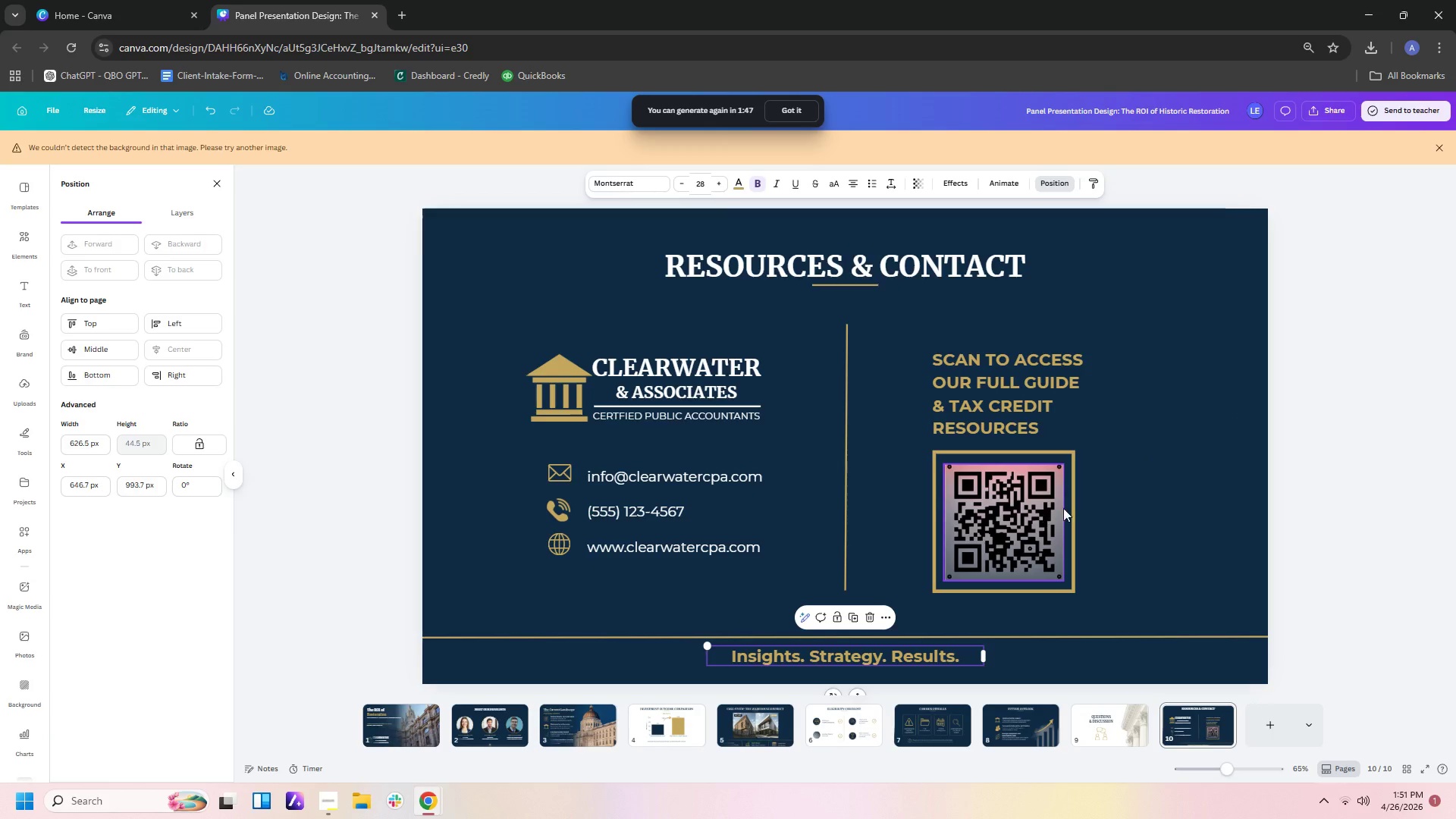 
left_click([1115, 735])
 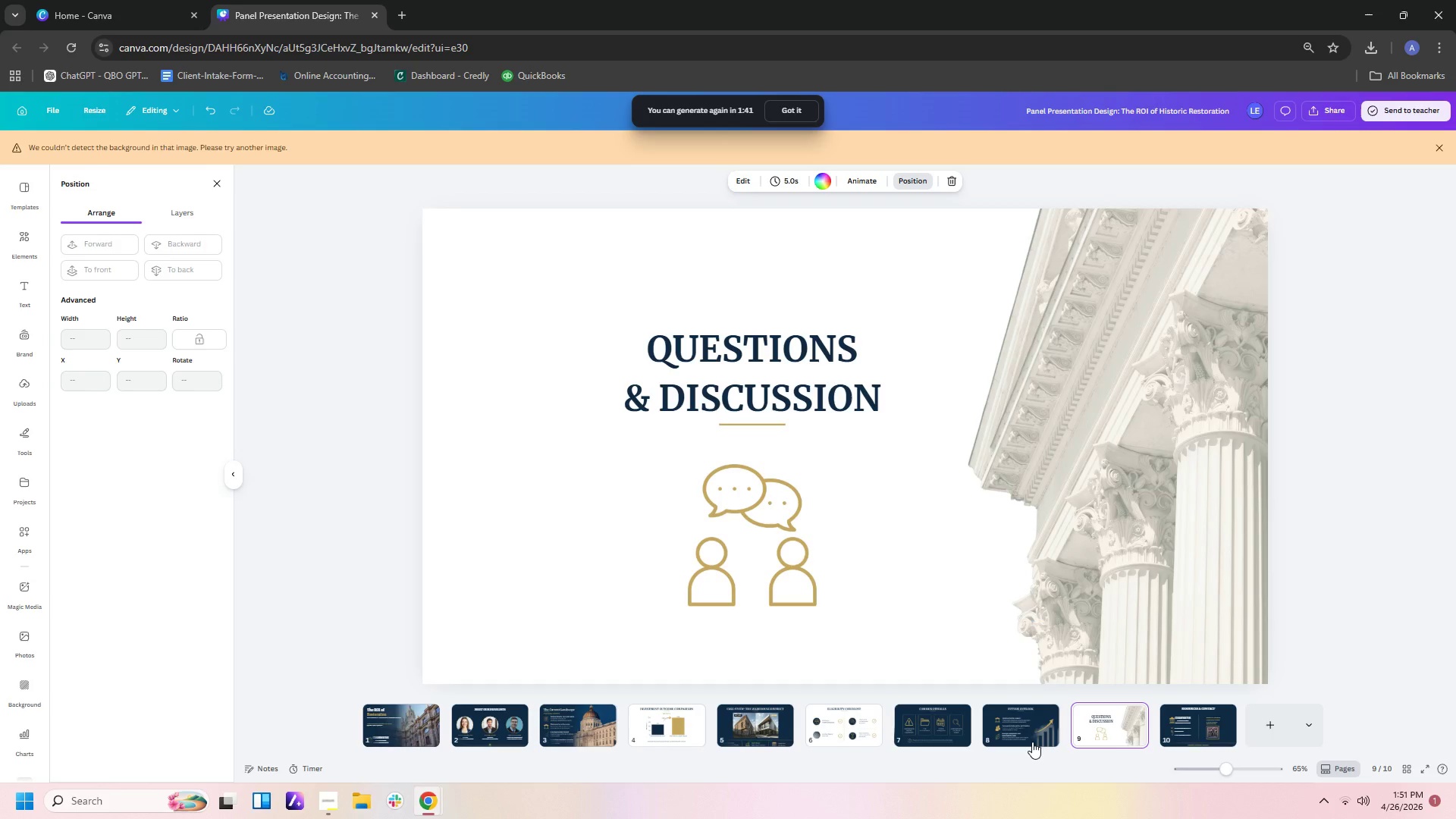 
left_click([1032, 742])
 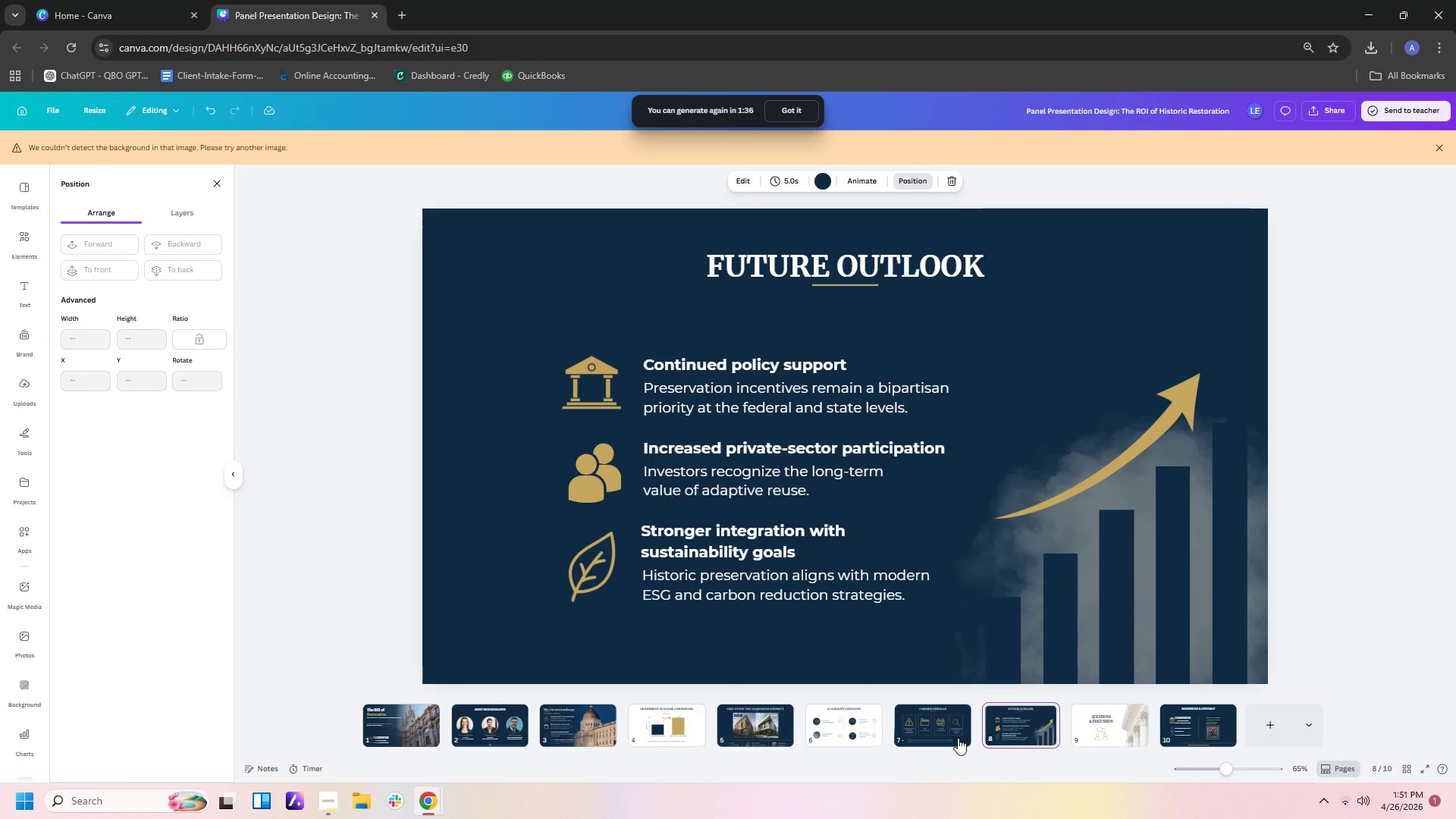 
wait(9.86)
 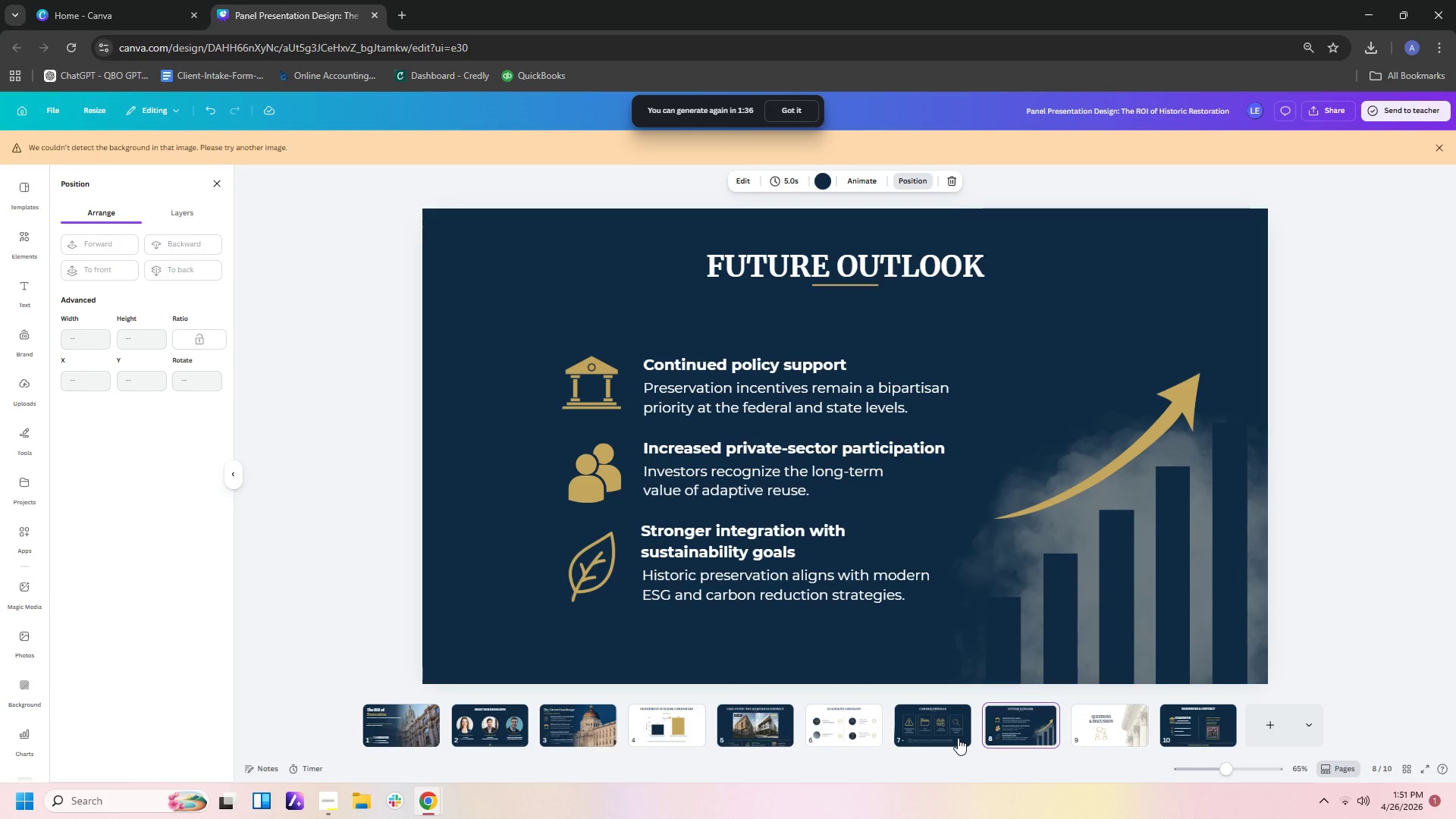 
left_click([947, 738])
 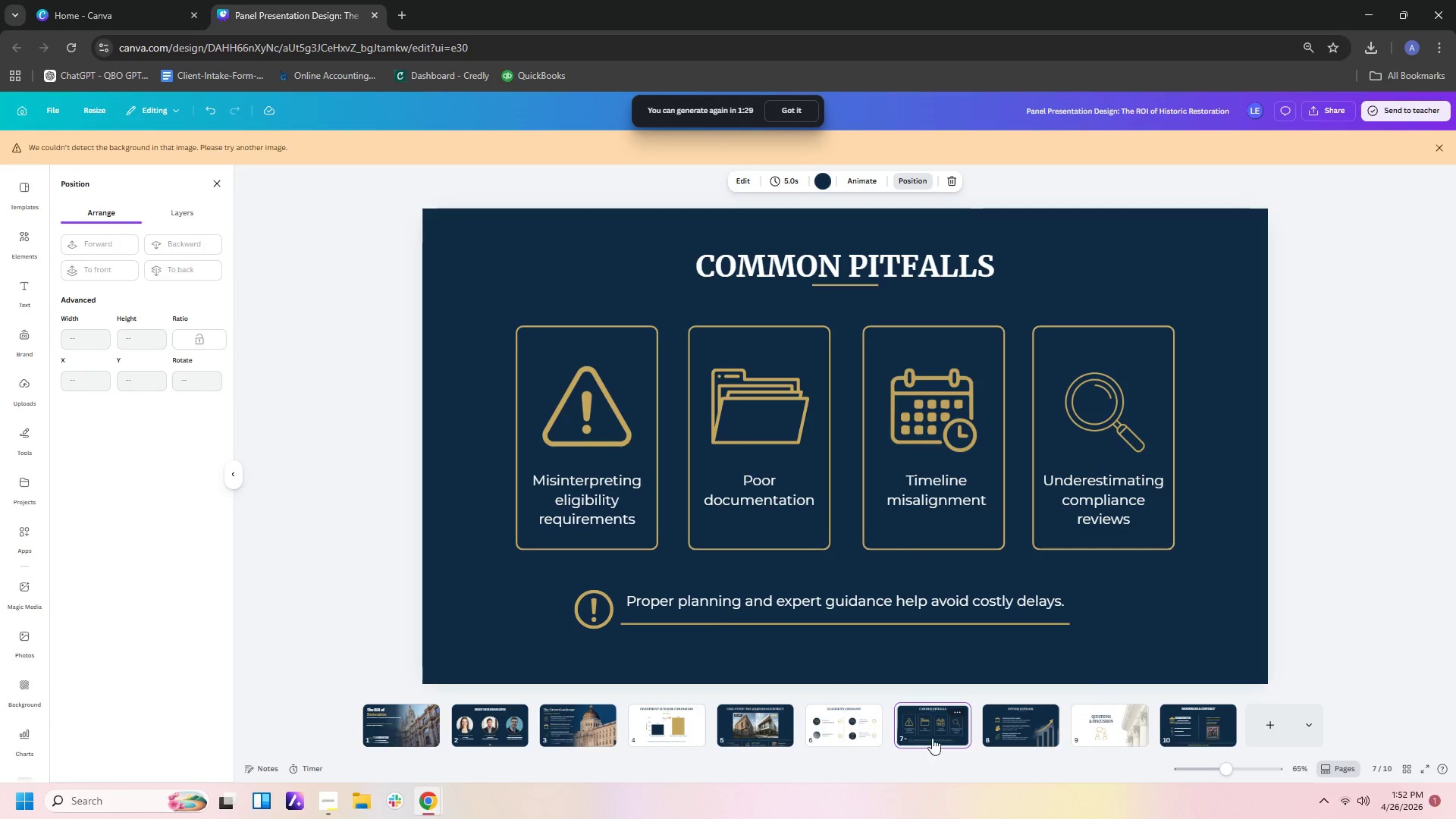 
left_click([844, 738])
 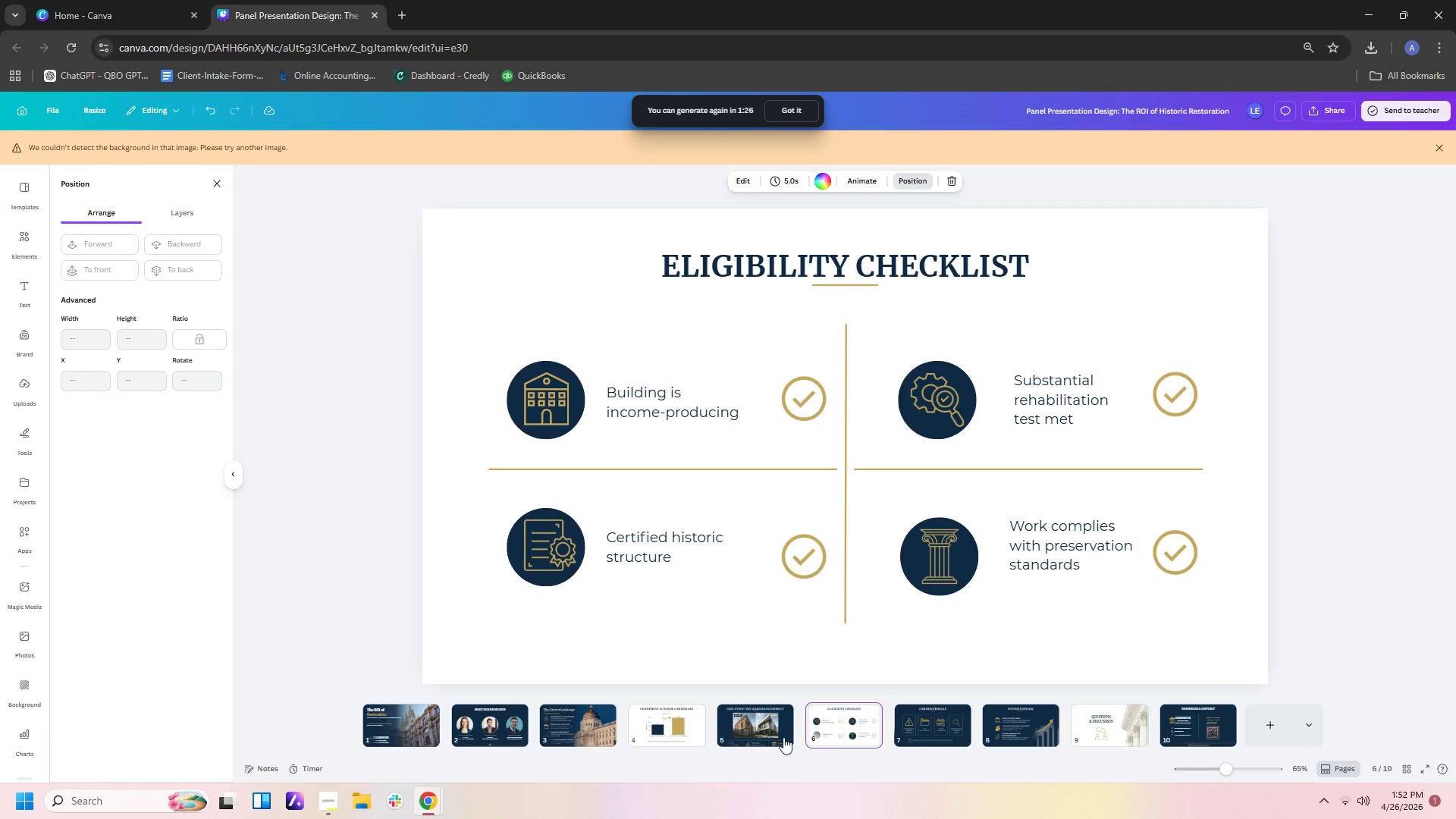 
left_click([777, 736])
 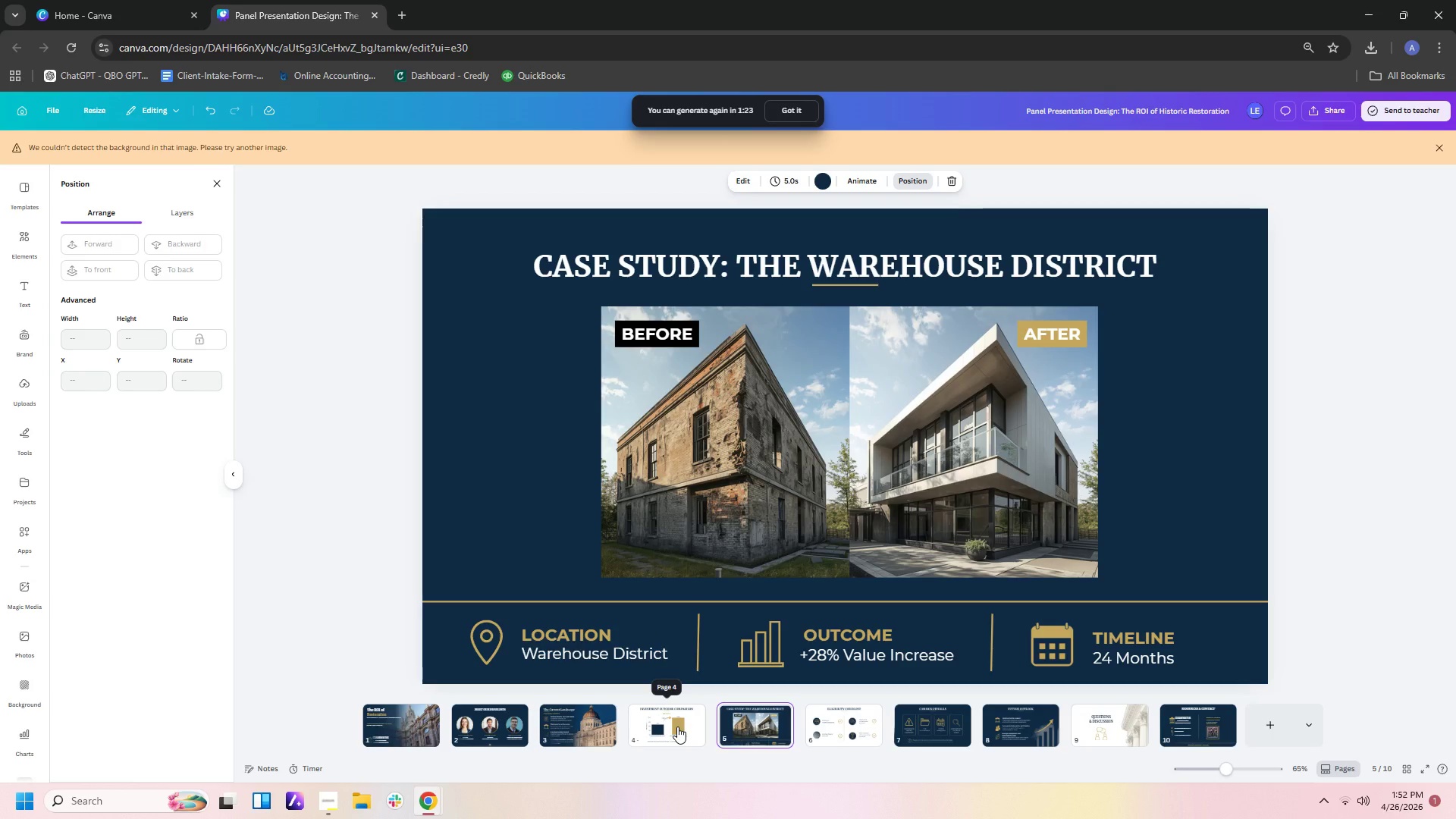 
left_click([677, 726])
 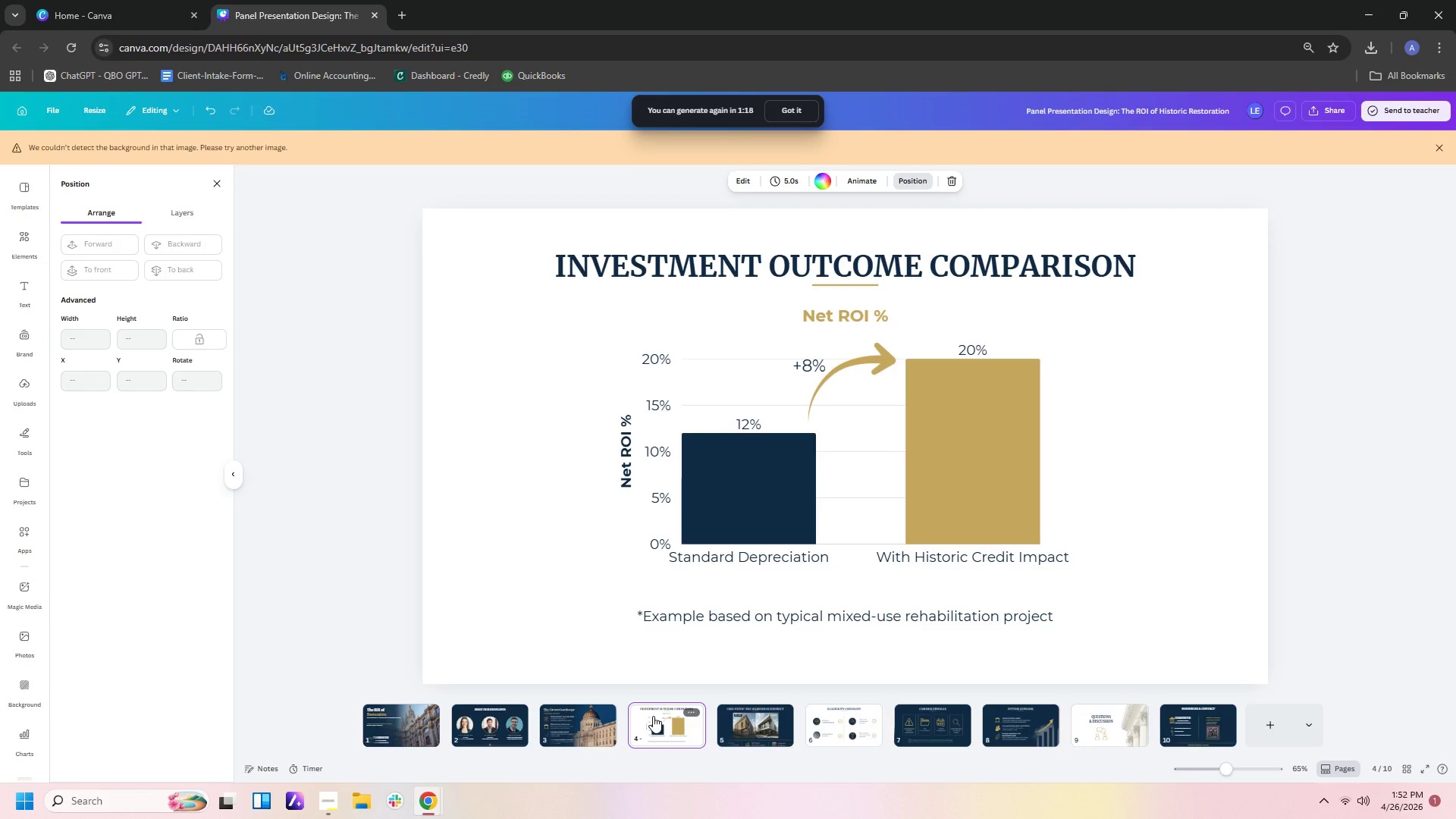 
wait(5.09)
 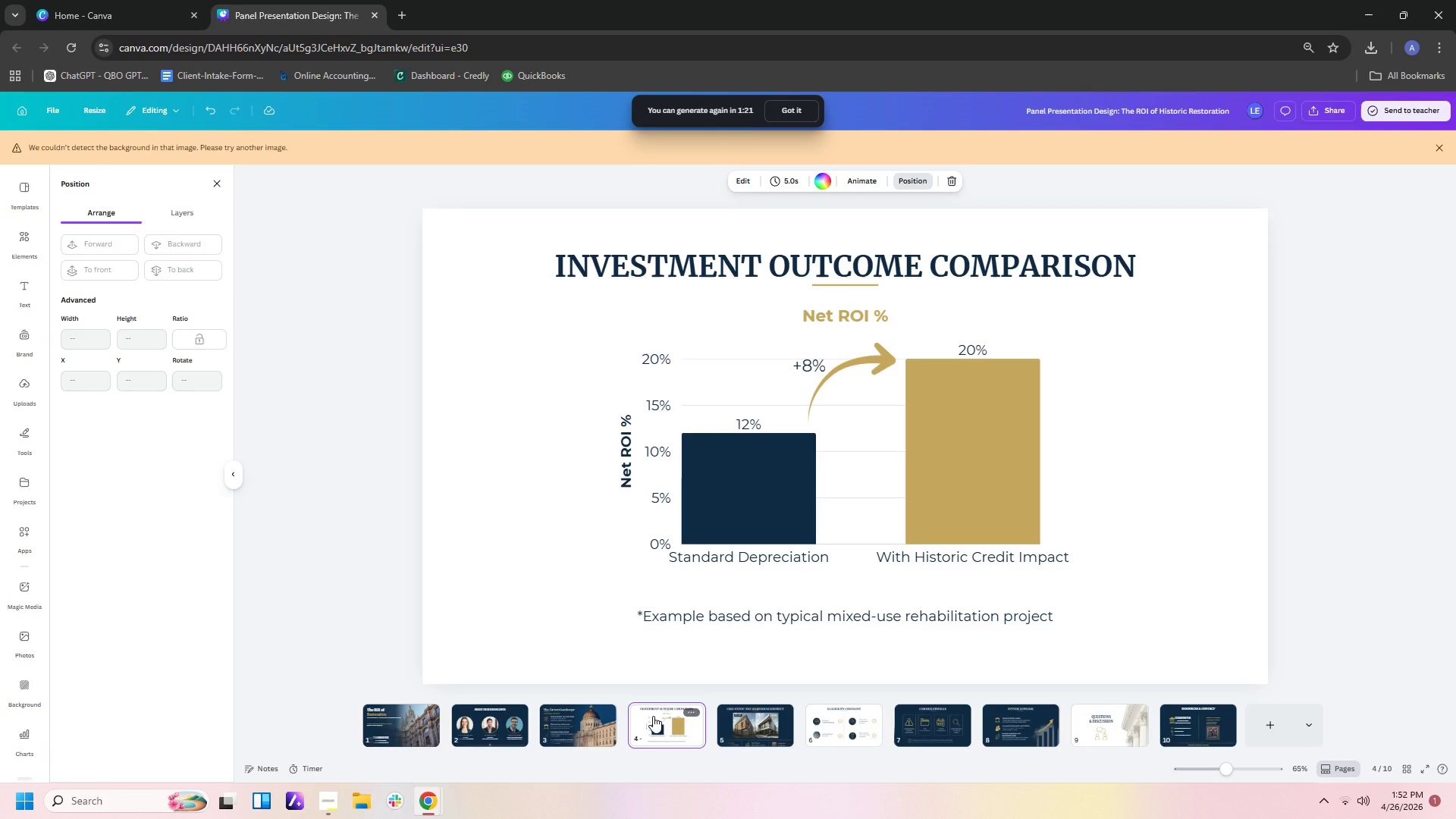 
left_click([579, 714])
 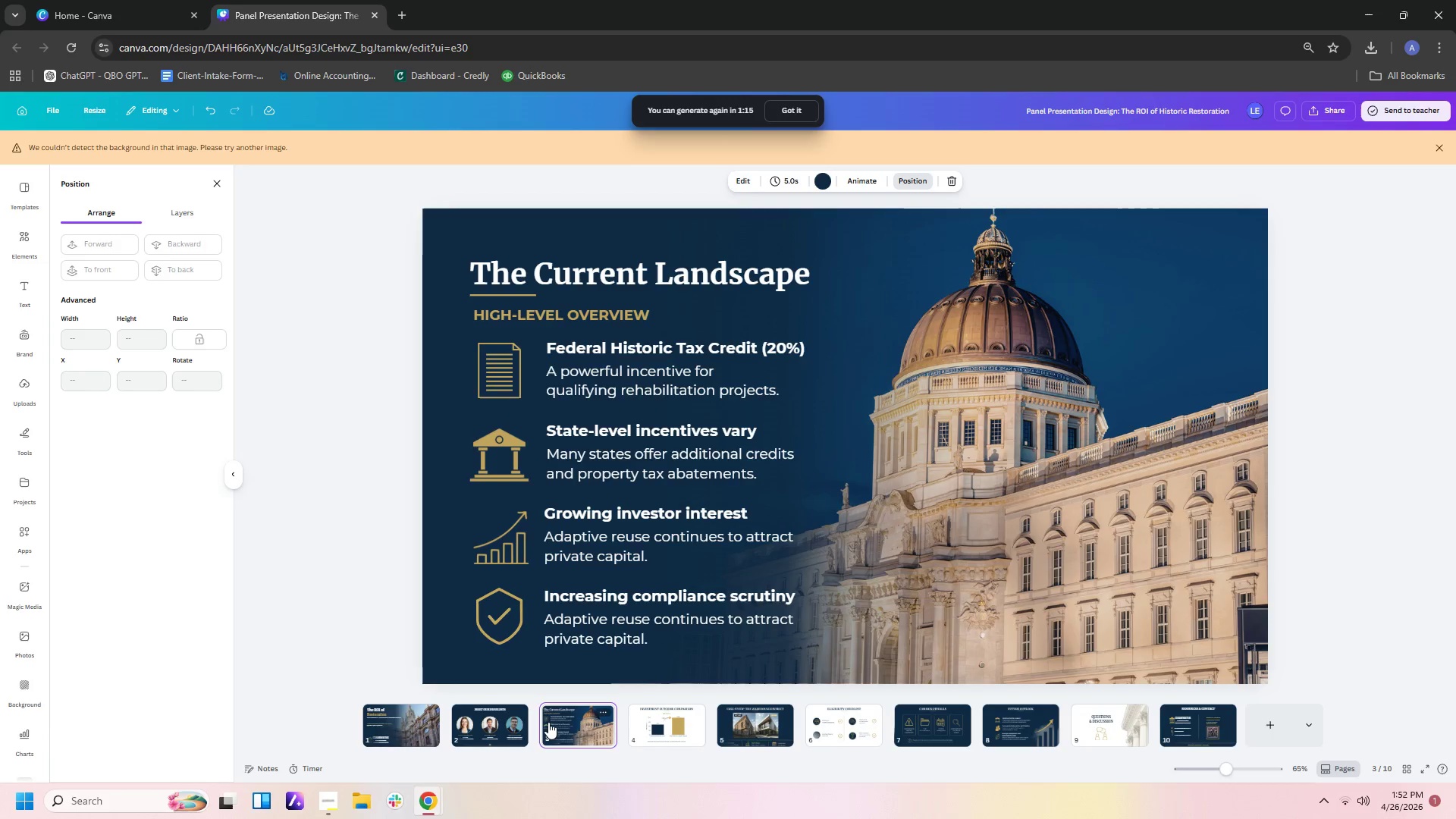 
left_click([517, 729])
 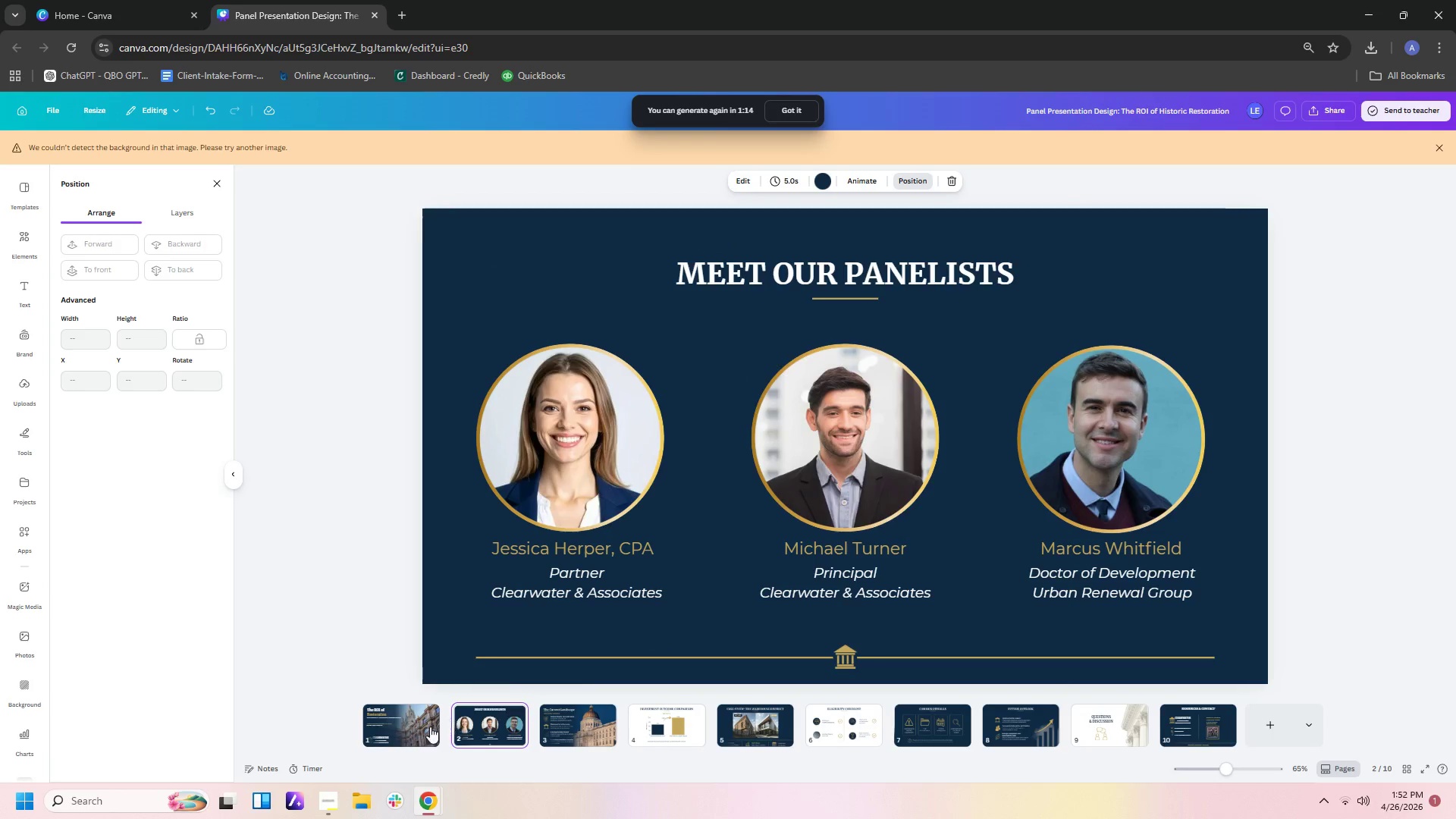 
left_click([424, 727])
 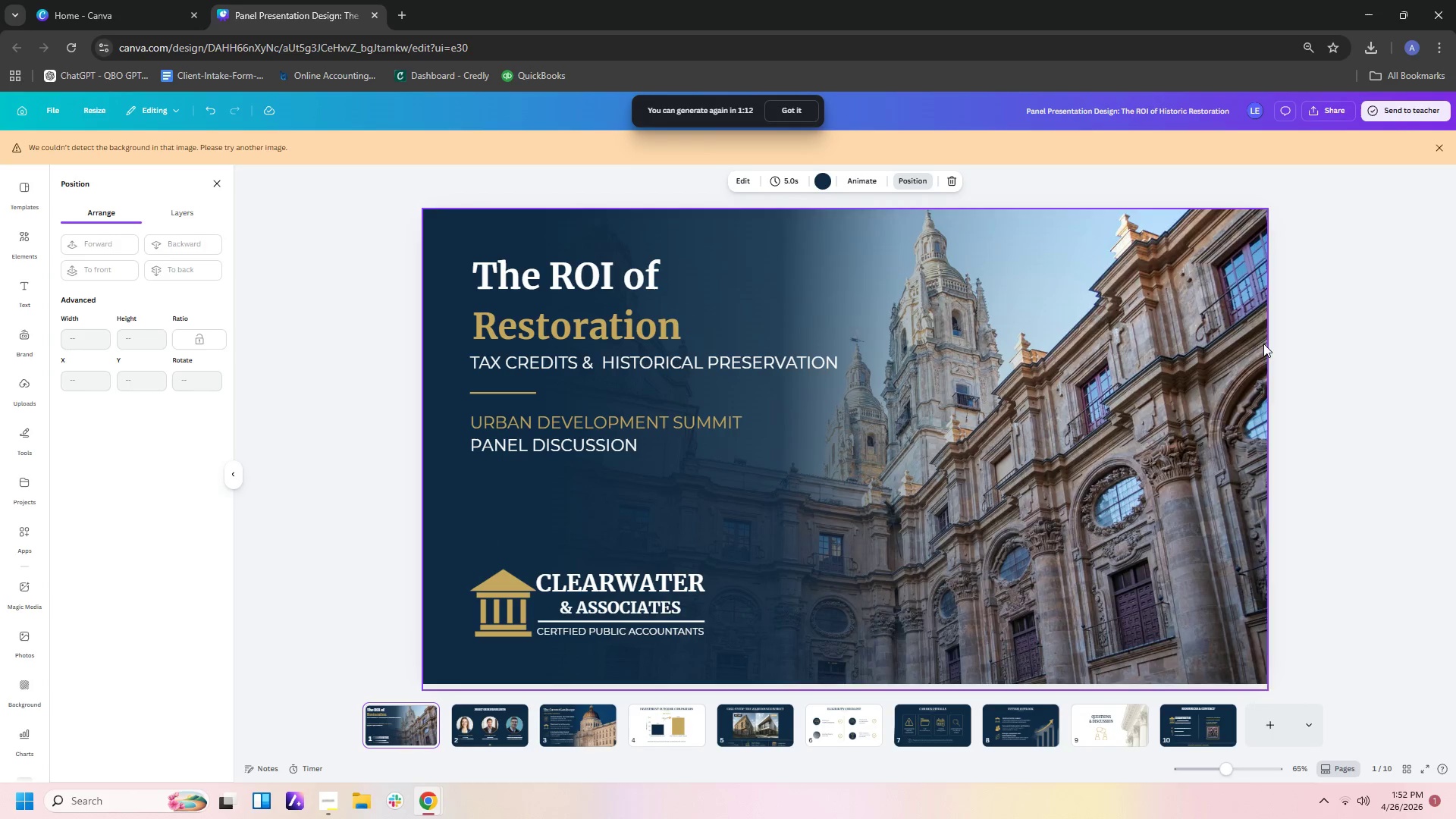 
left_click([1303, 392])
 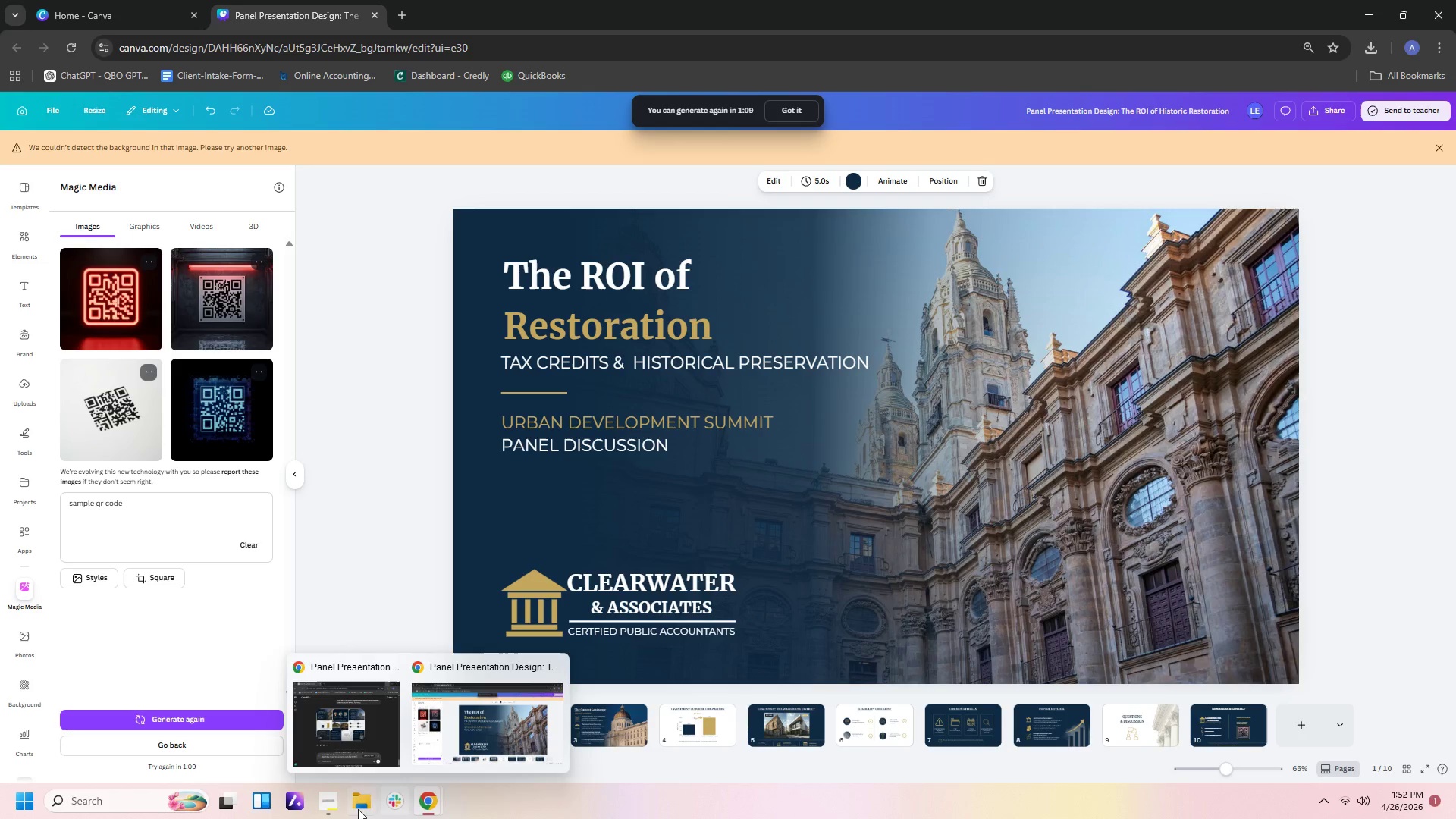 
left_click([332, 808])